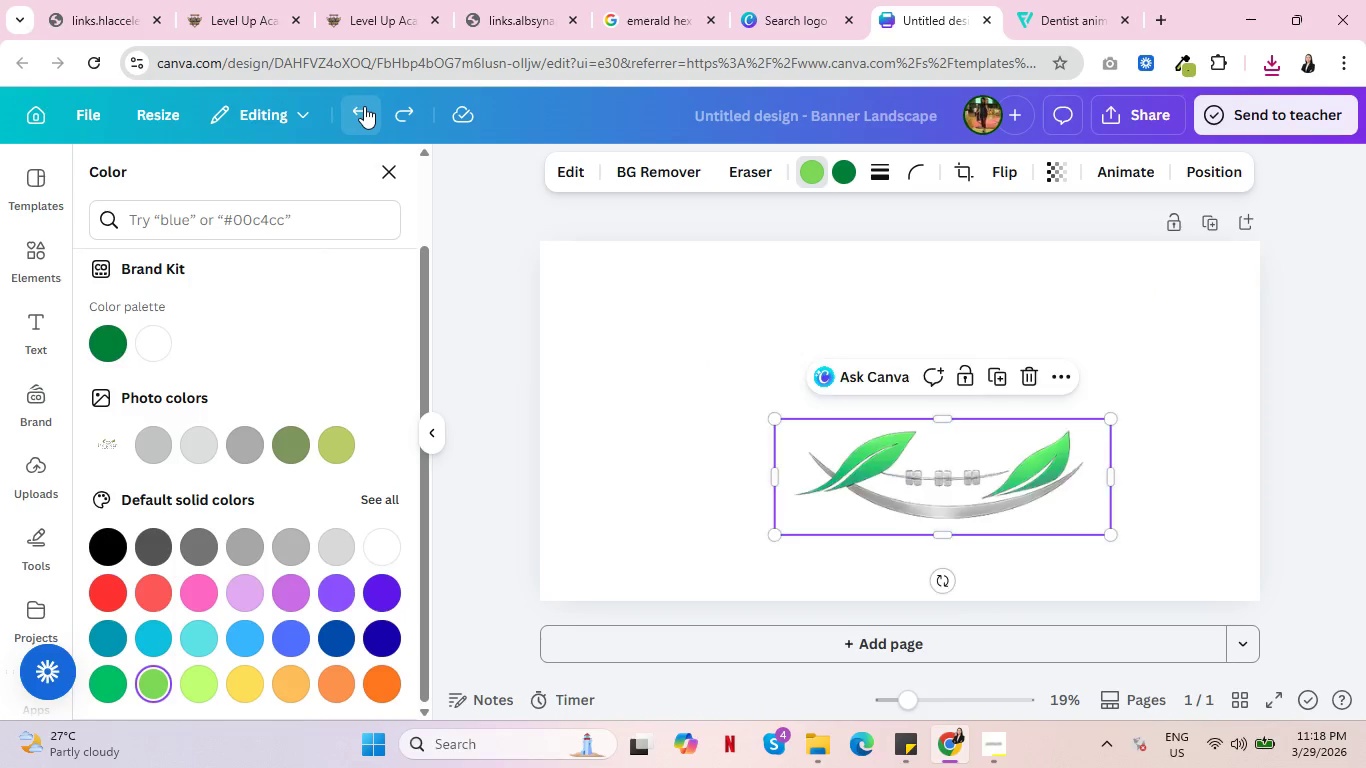 
triple_click([364, 106])
 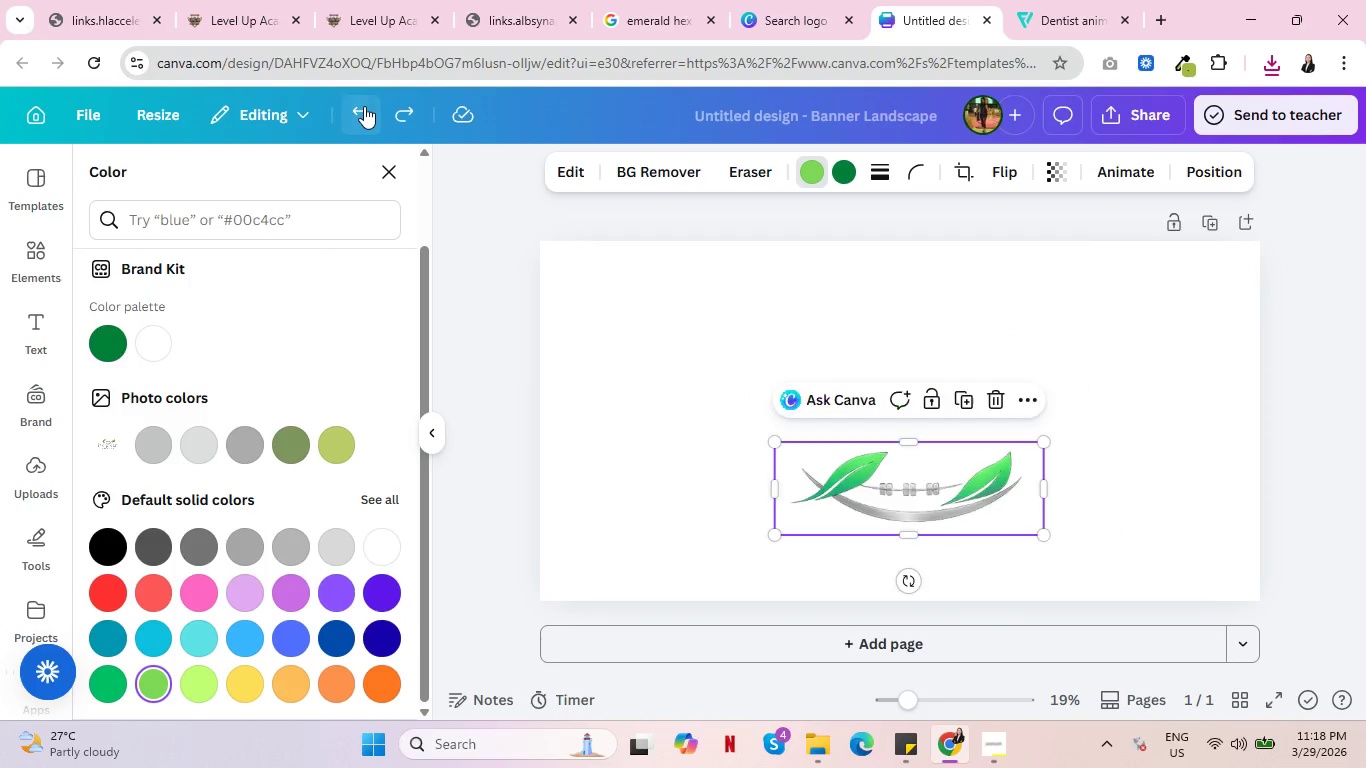 
triple_click([364, 106])
 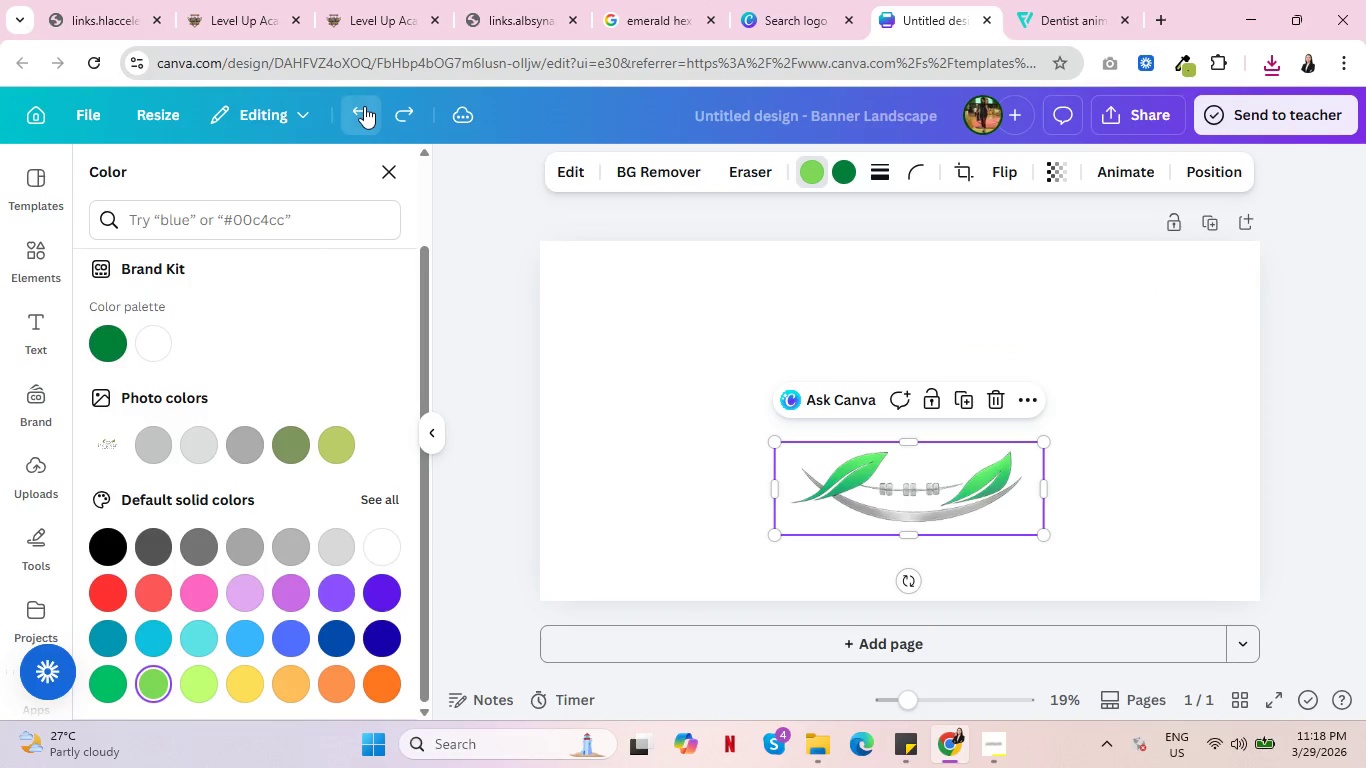 
triple_click([364, 106])
 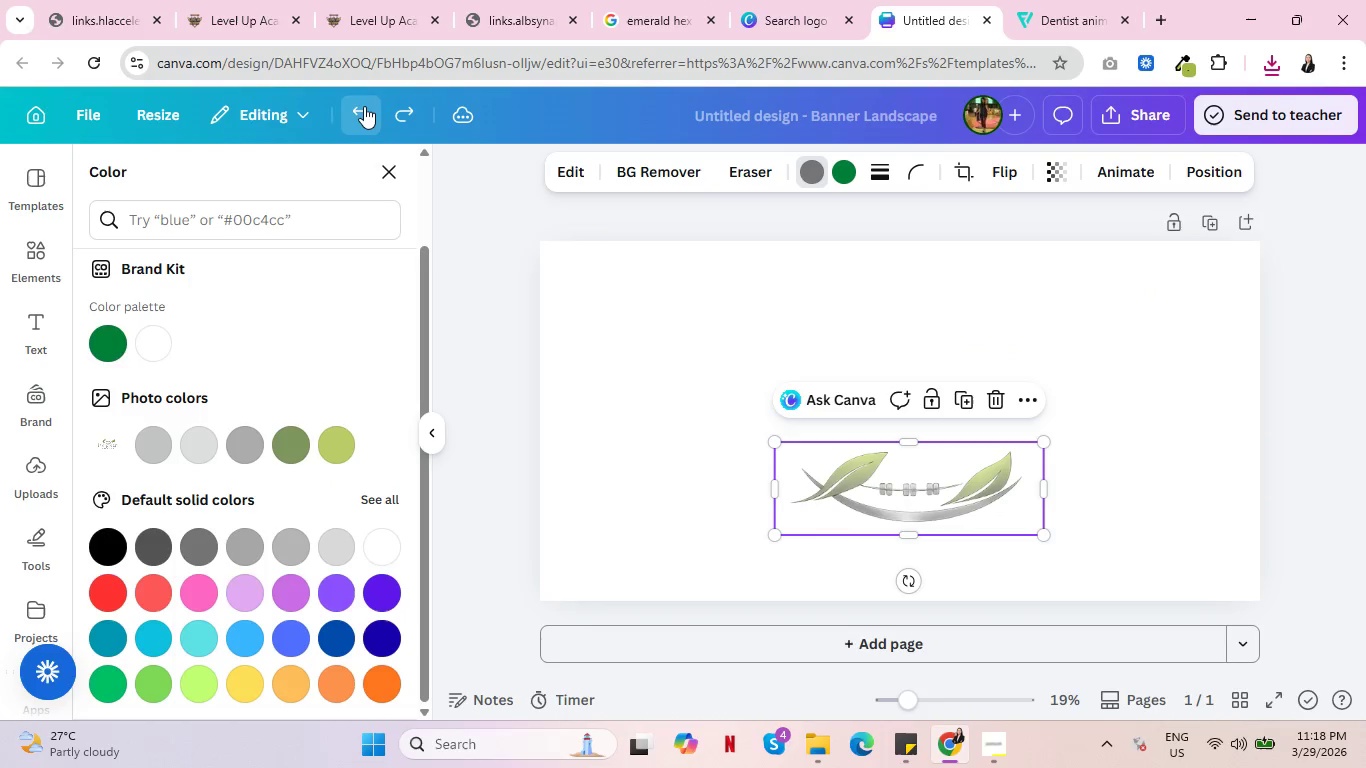 
triple_click([364, 106])
 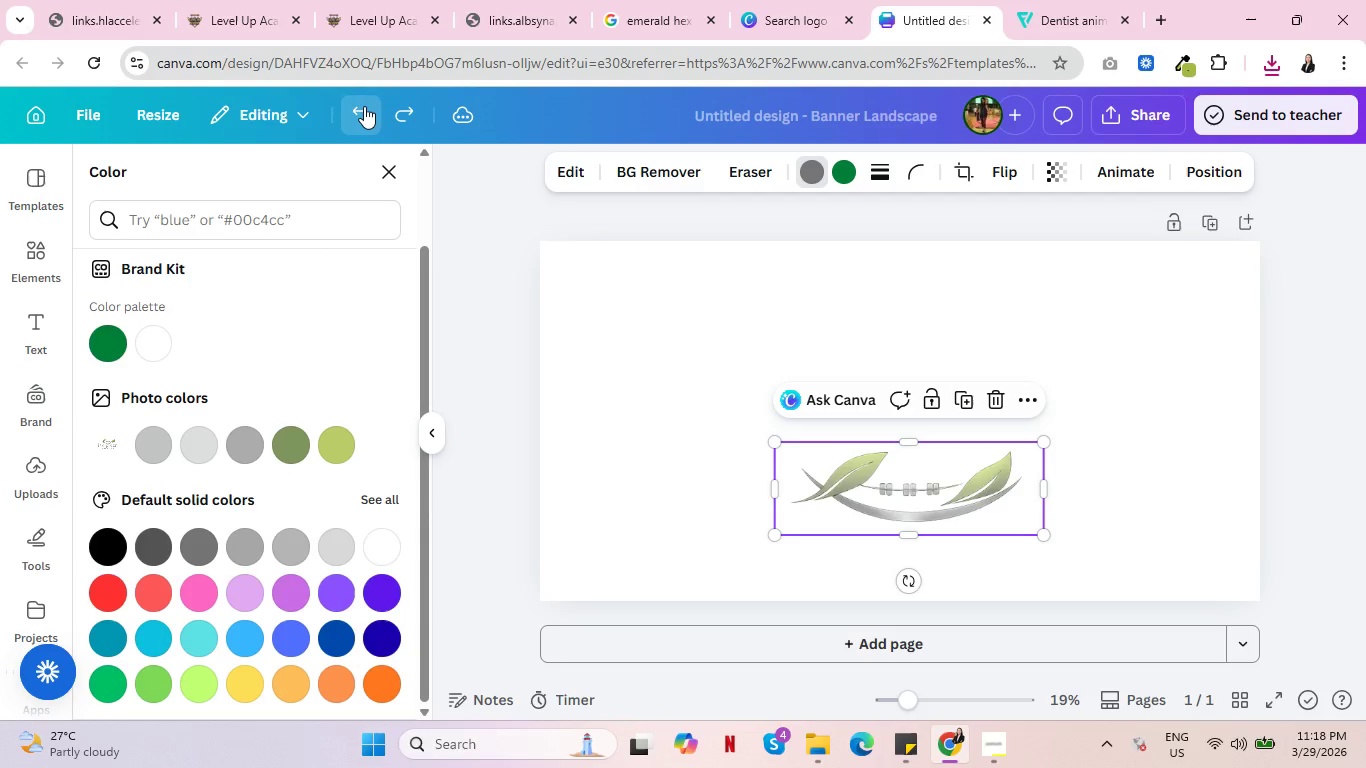 
triple_click([364, 106])
 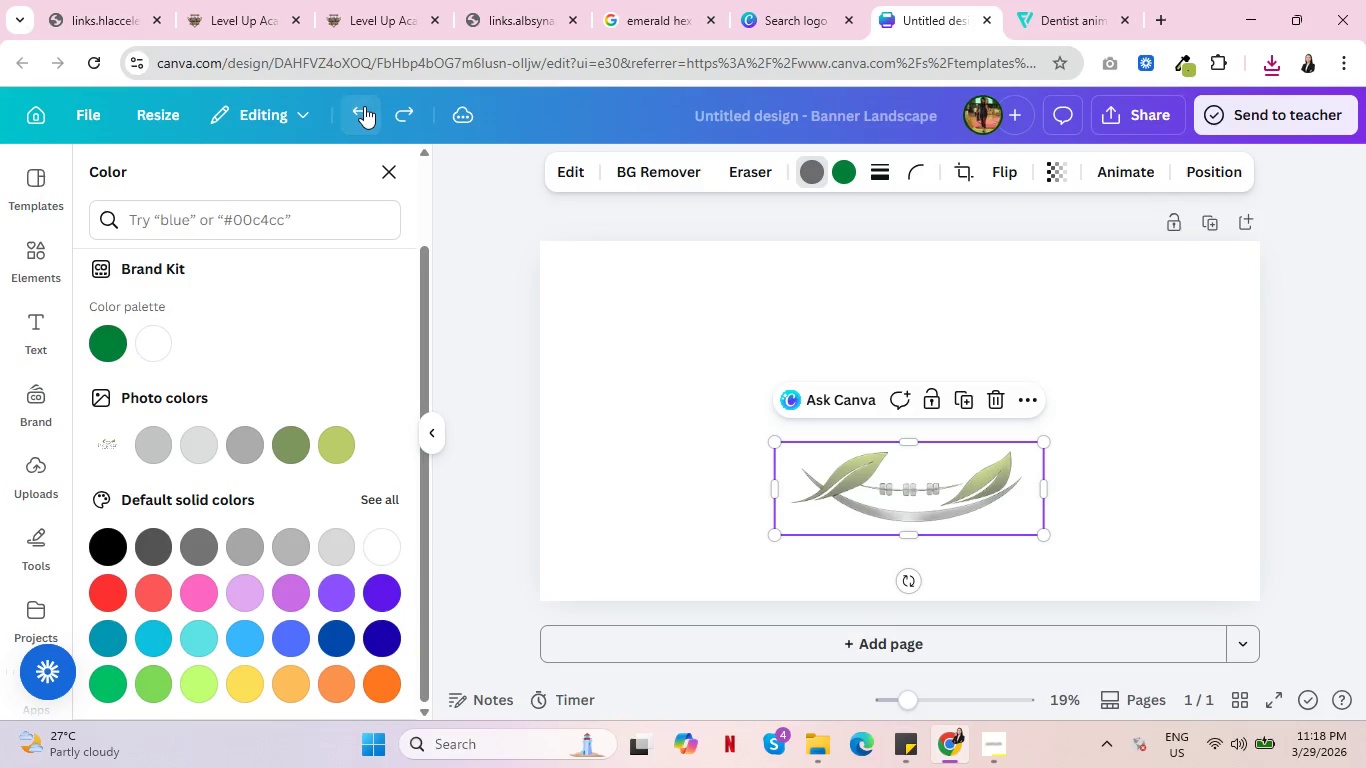 
triple_click([364, 106])
 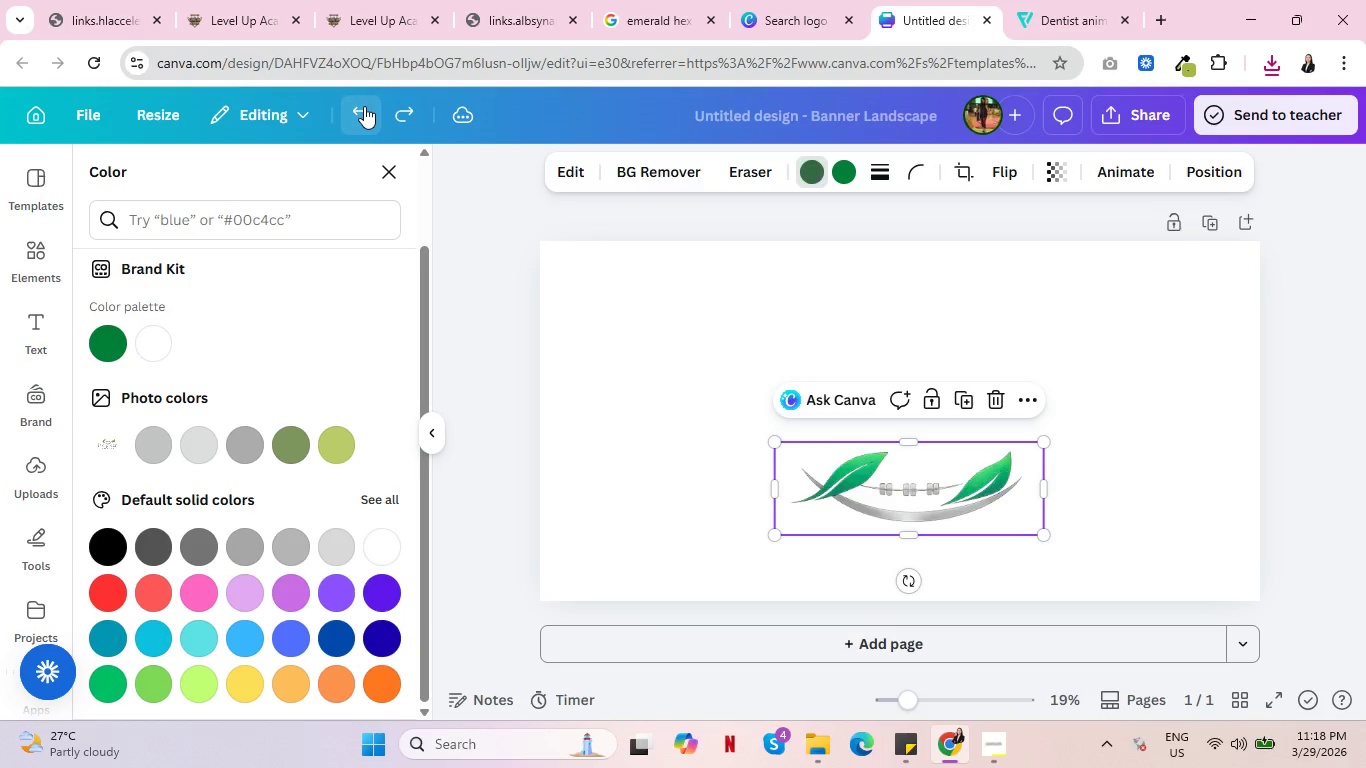 
triple_click([364, 106])
 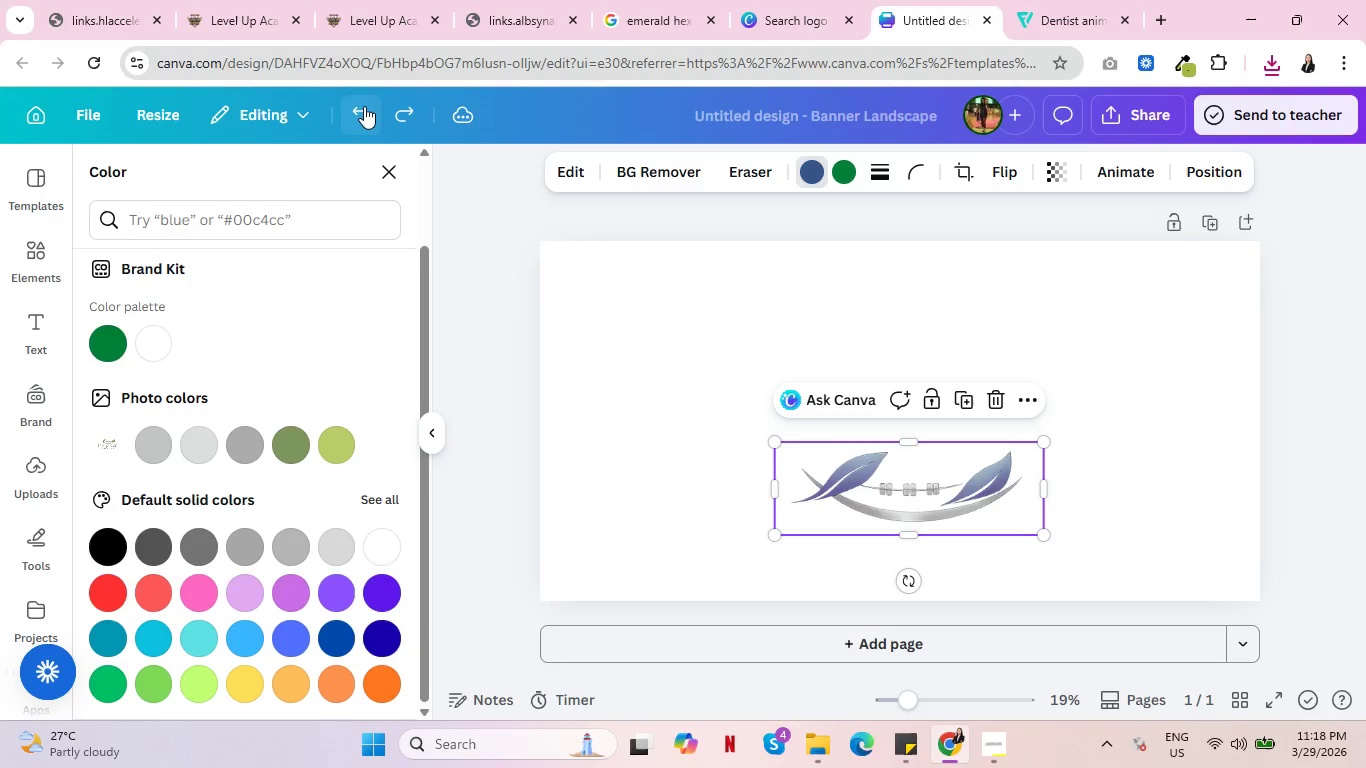 
triple_click([364, 106])
 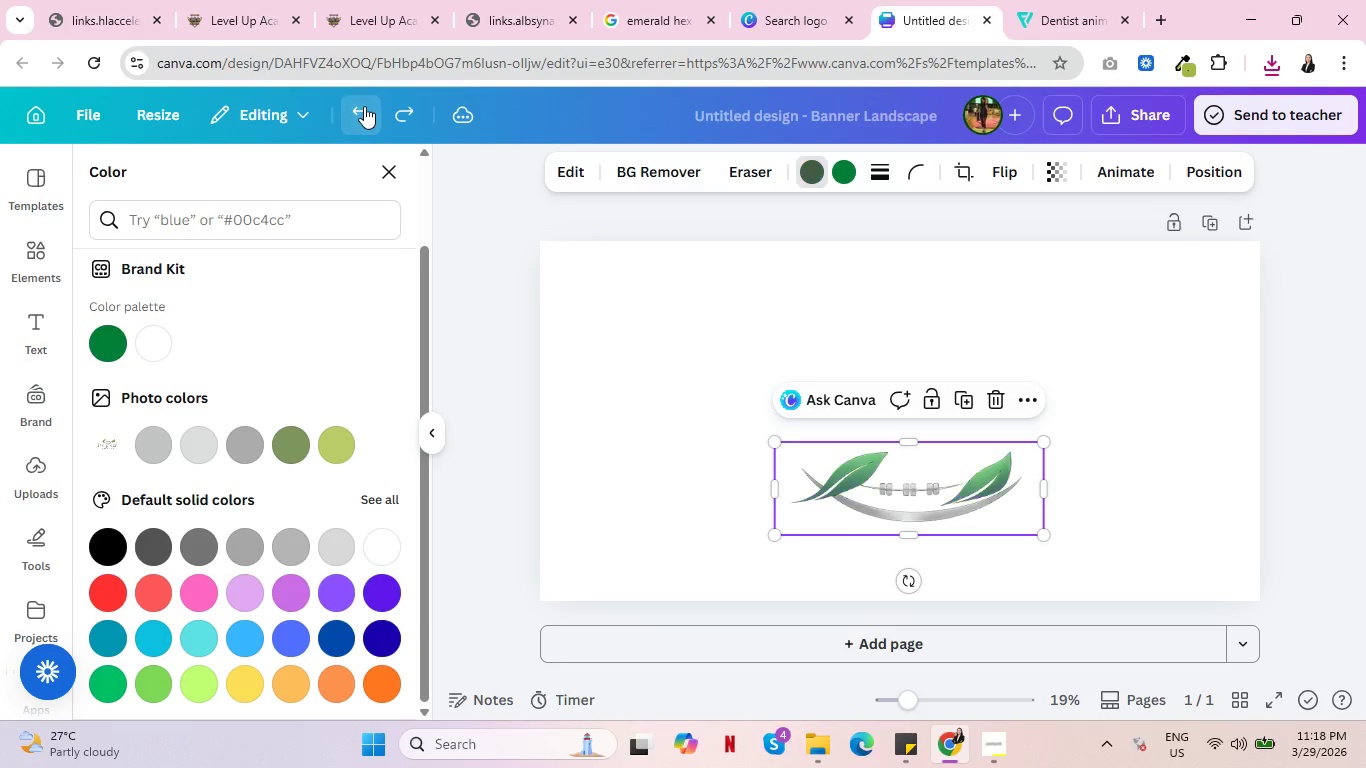 
triple_click([364, 106])
 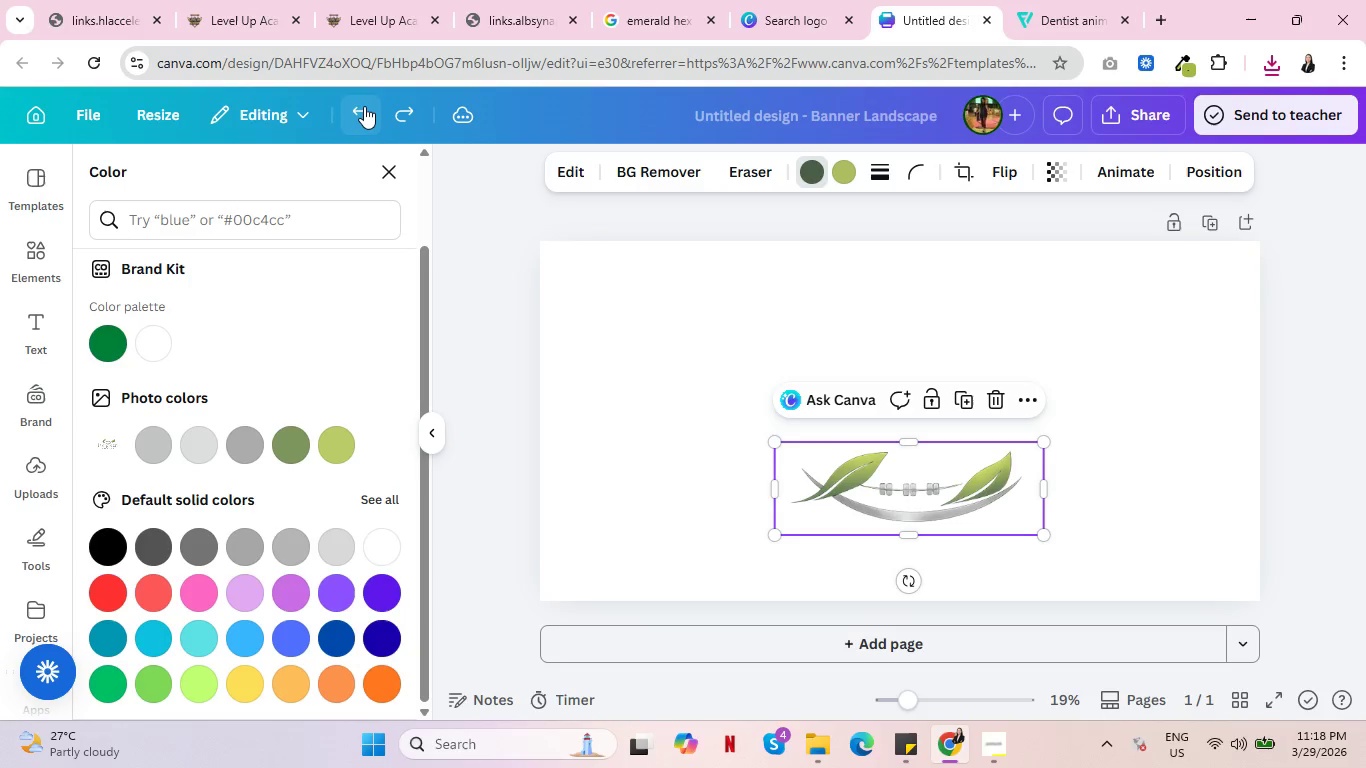 
triple_click([364, 106])
 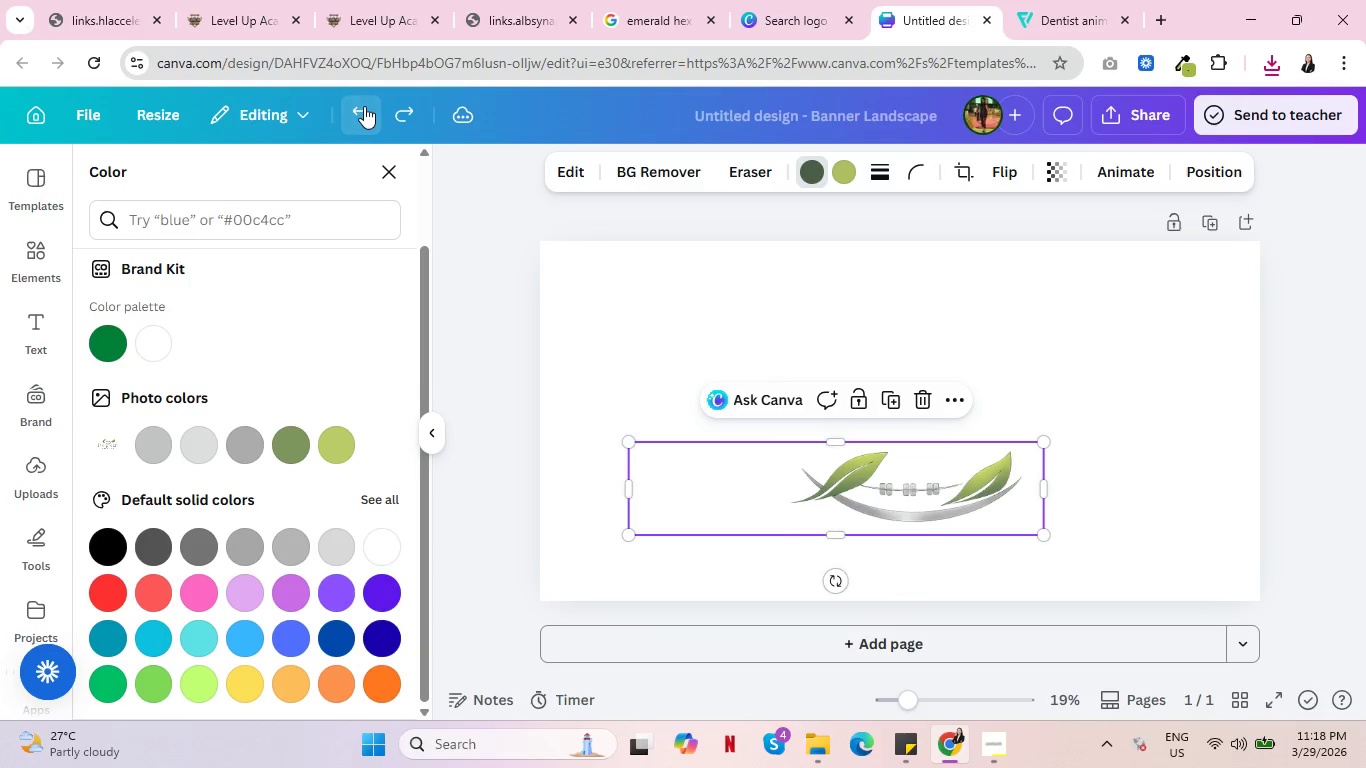 
triple_click([364, 106])
 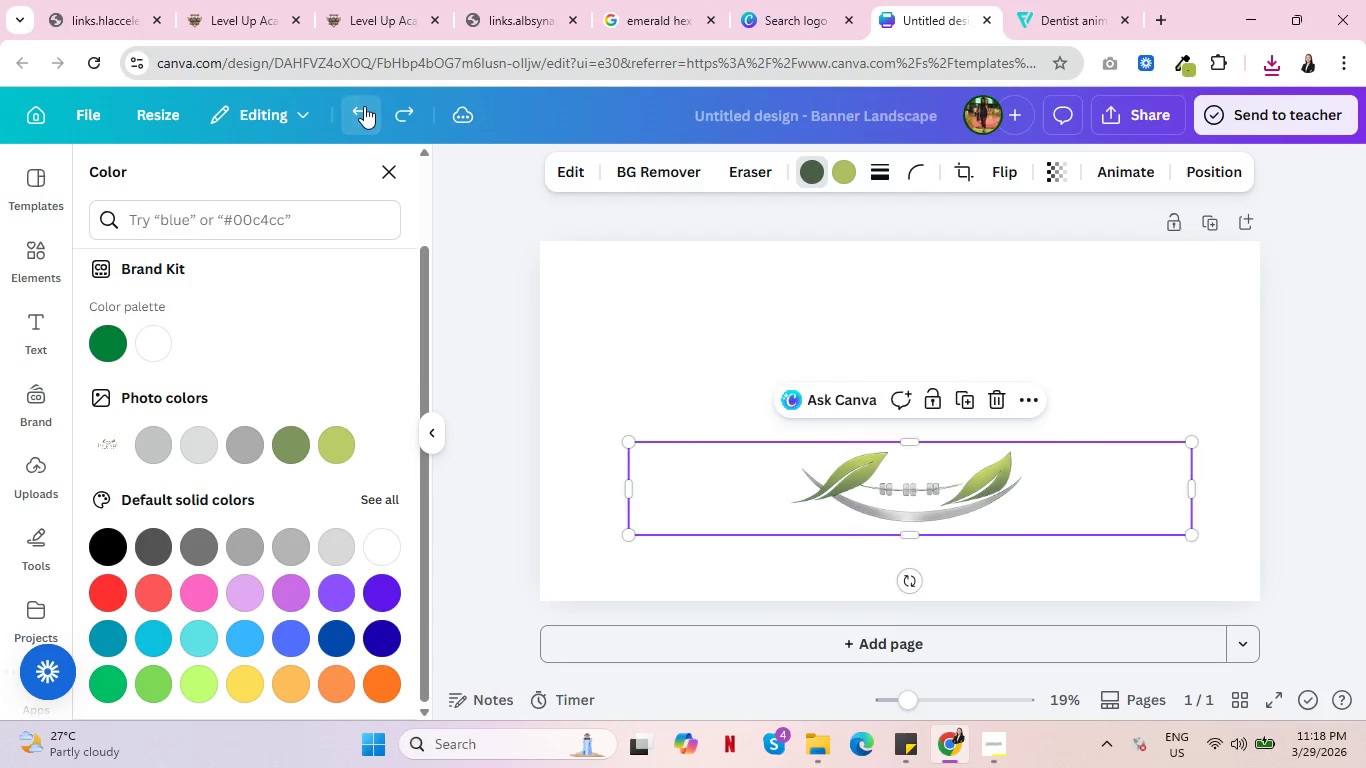 
triple_click([364, 106])
 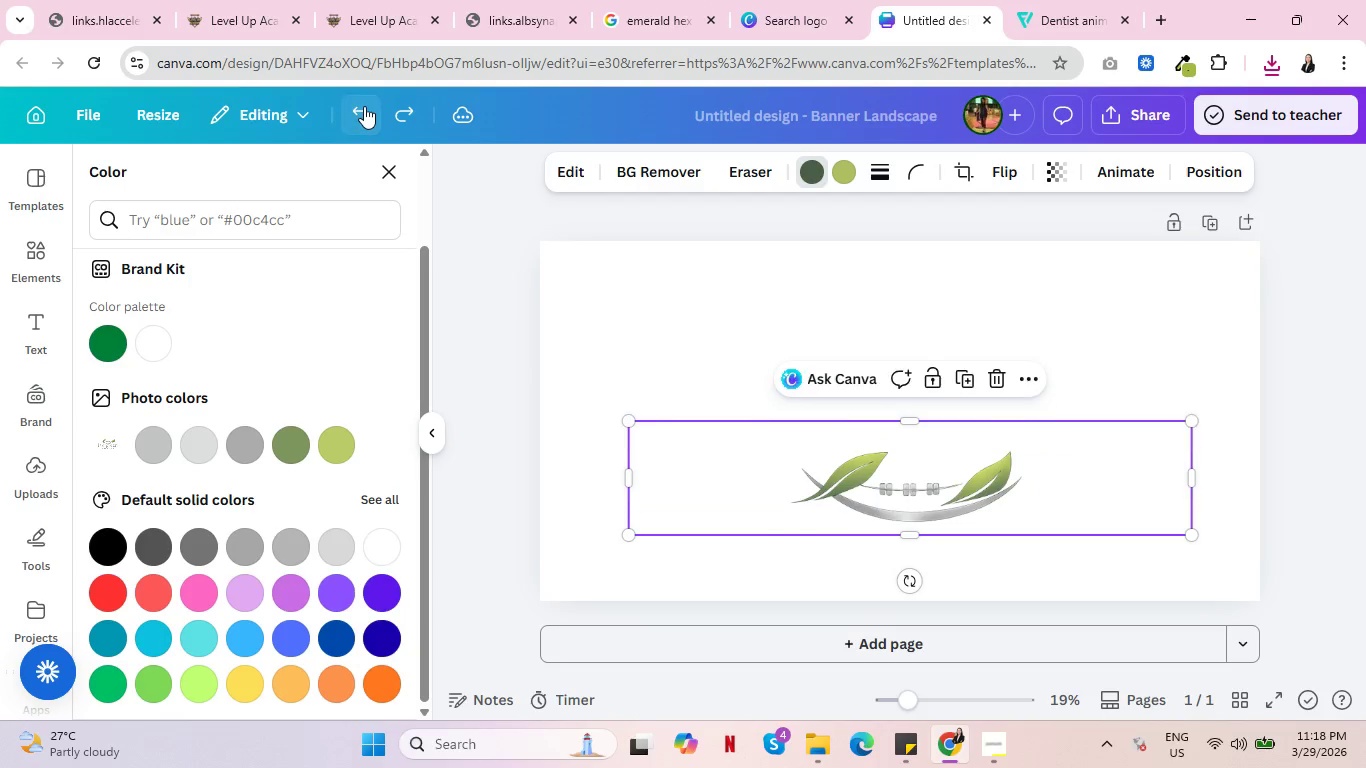 
triple_click([364, 106])
 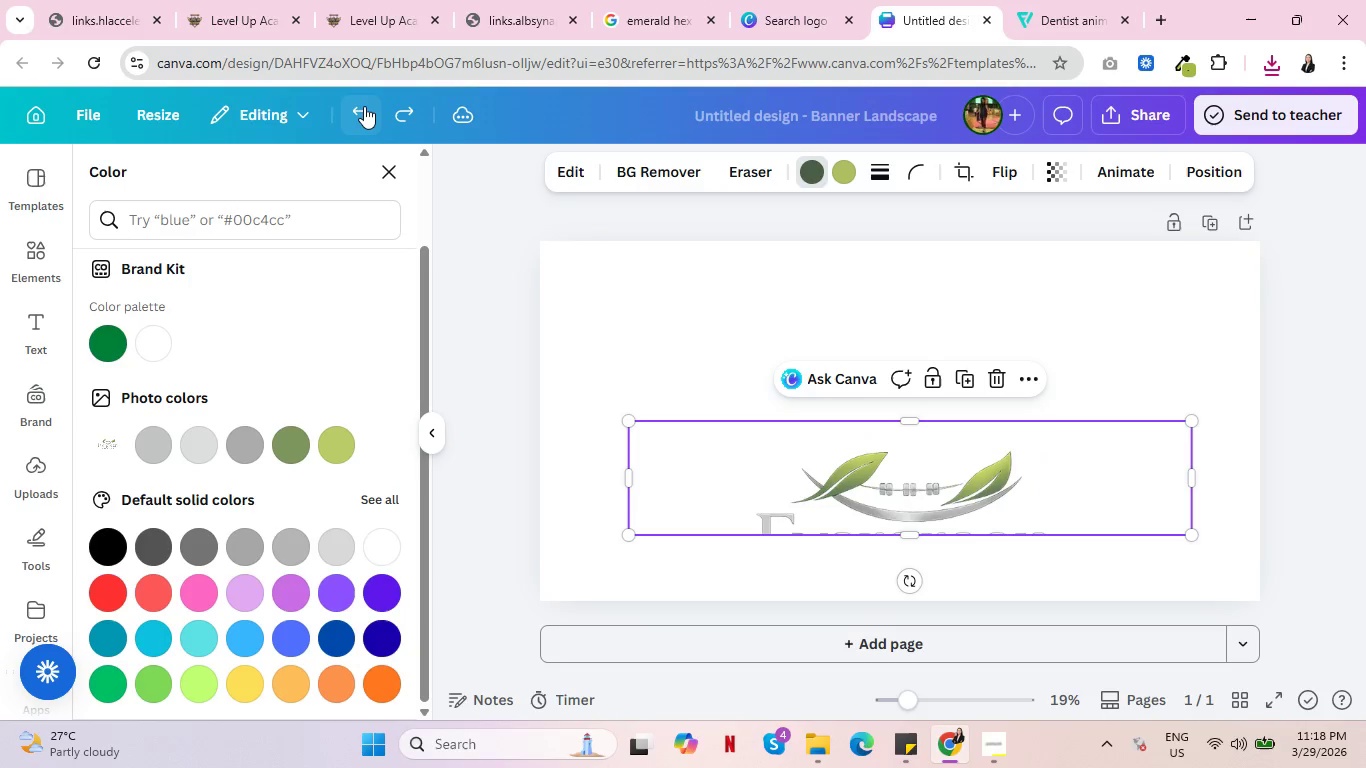 
triple_click([364, 106])
 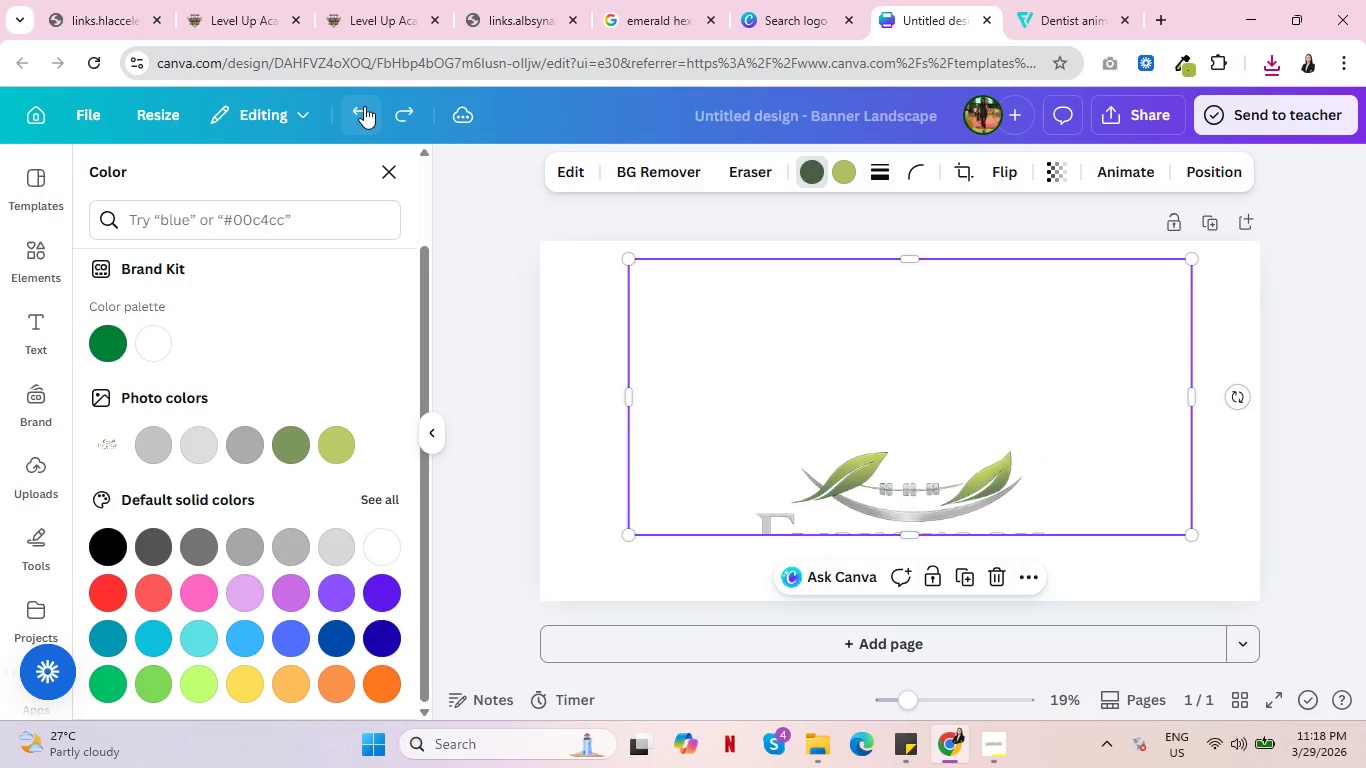 
left_click([364, 106])
 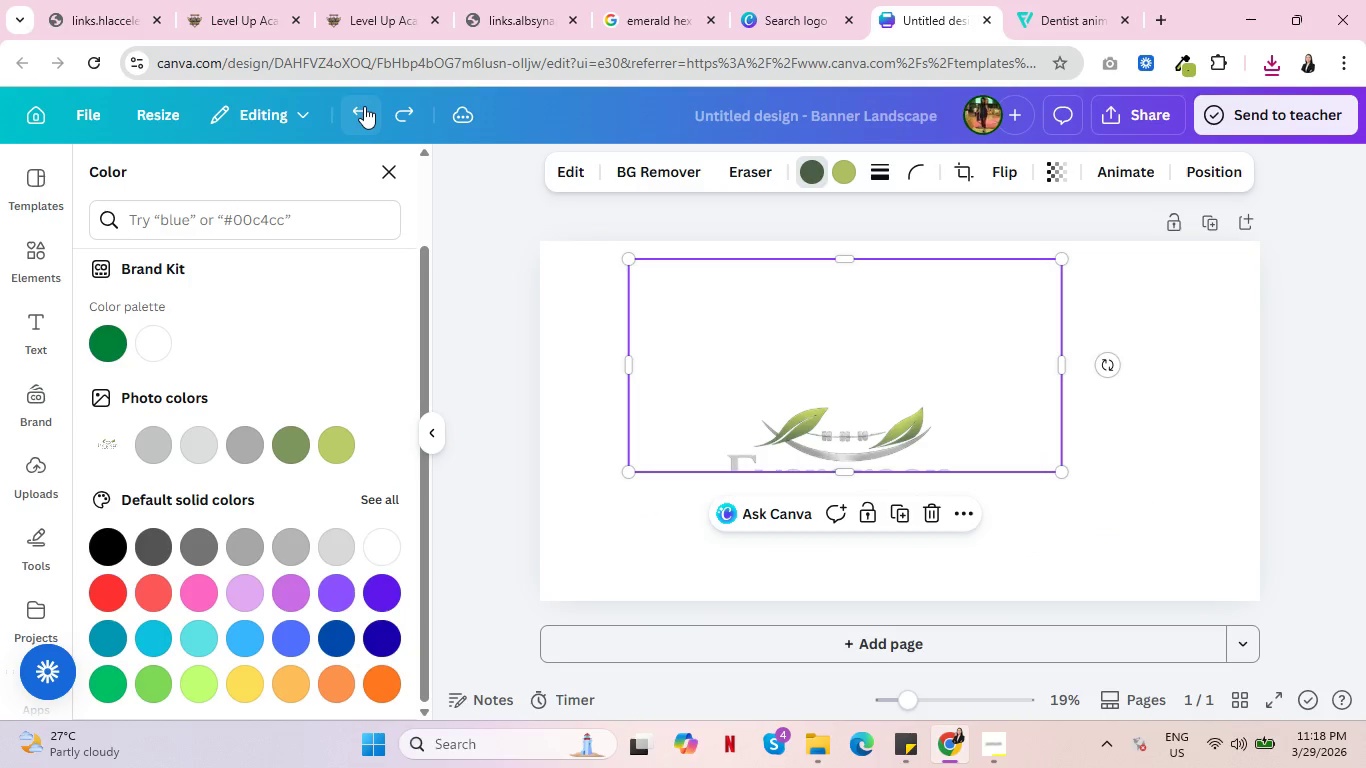 
double_click([364, 106])
 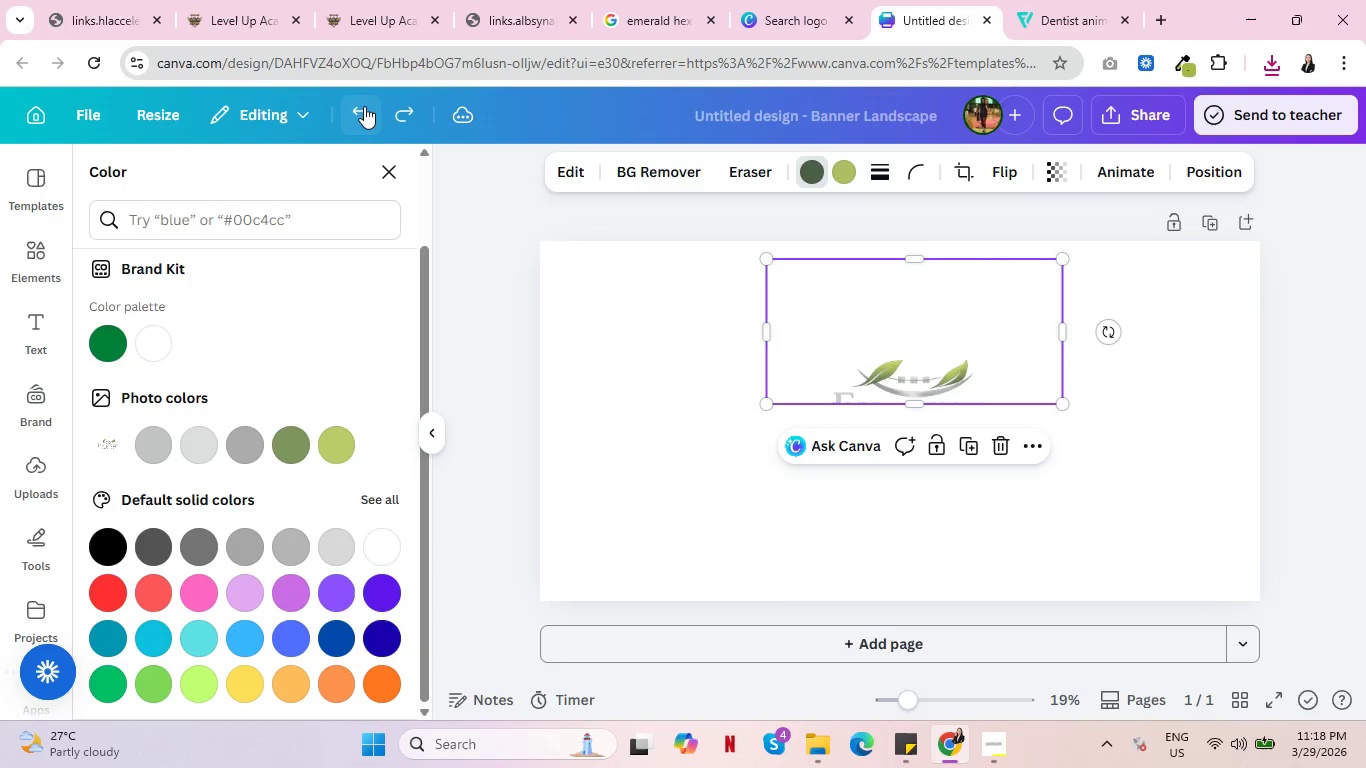 
triple_click([364, 106])
 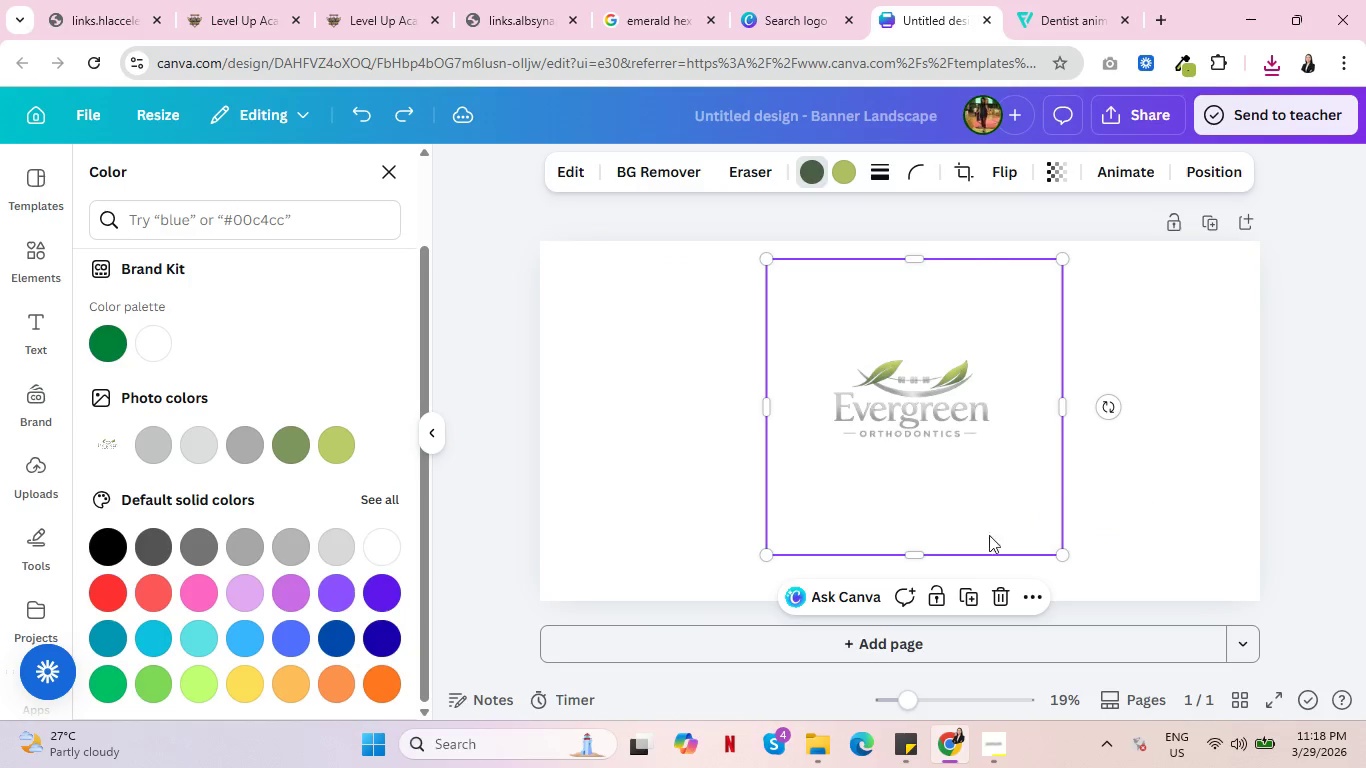 
left_click_drag(start_coordinate=[918, 557], to_coordinate=[916, 447])
 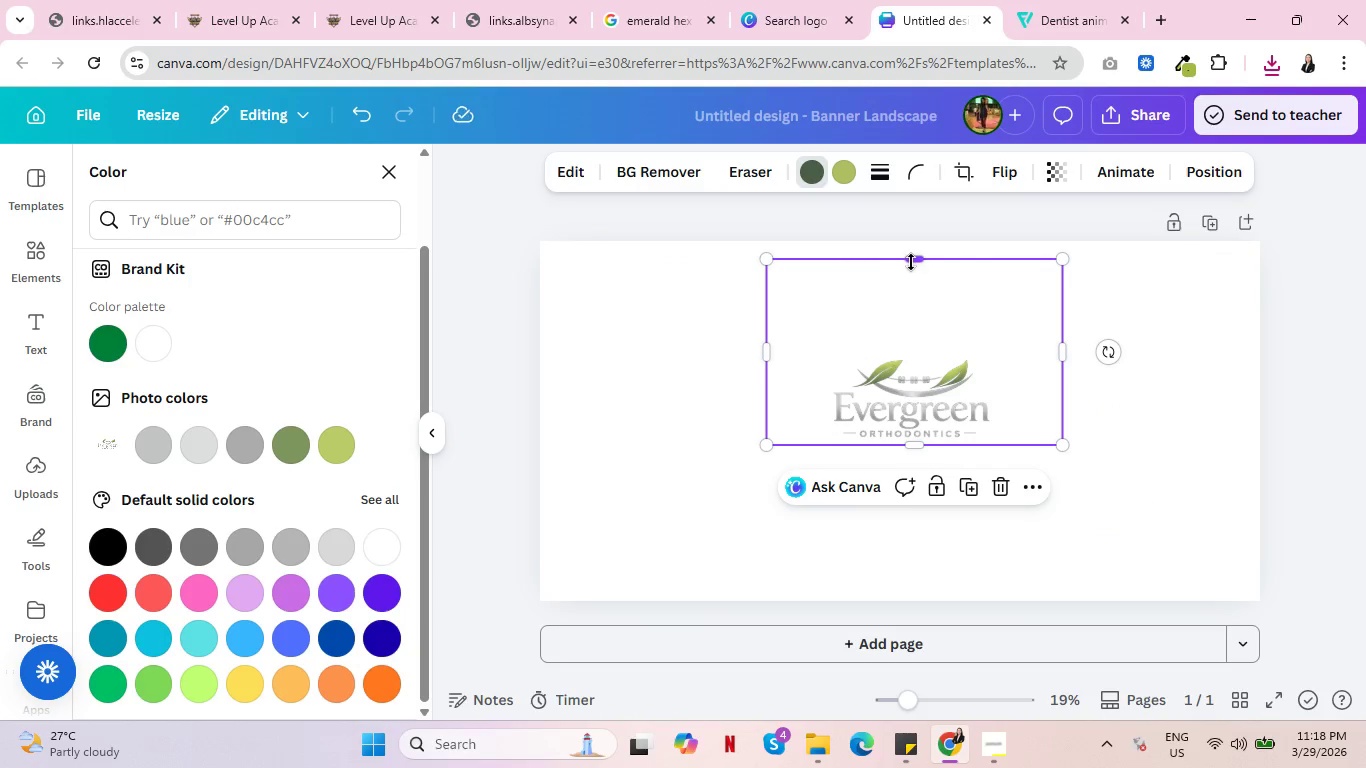 
left_click_drag(start_coordinate=[912, 262], to_coordinate=[916, 349])
 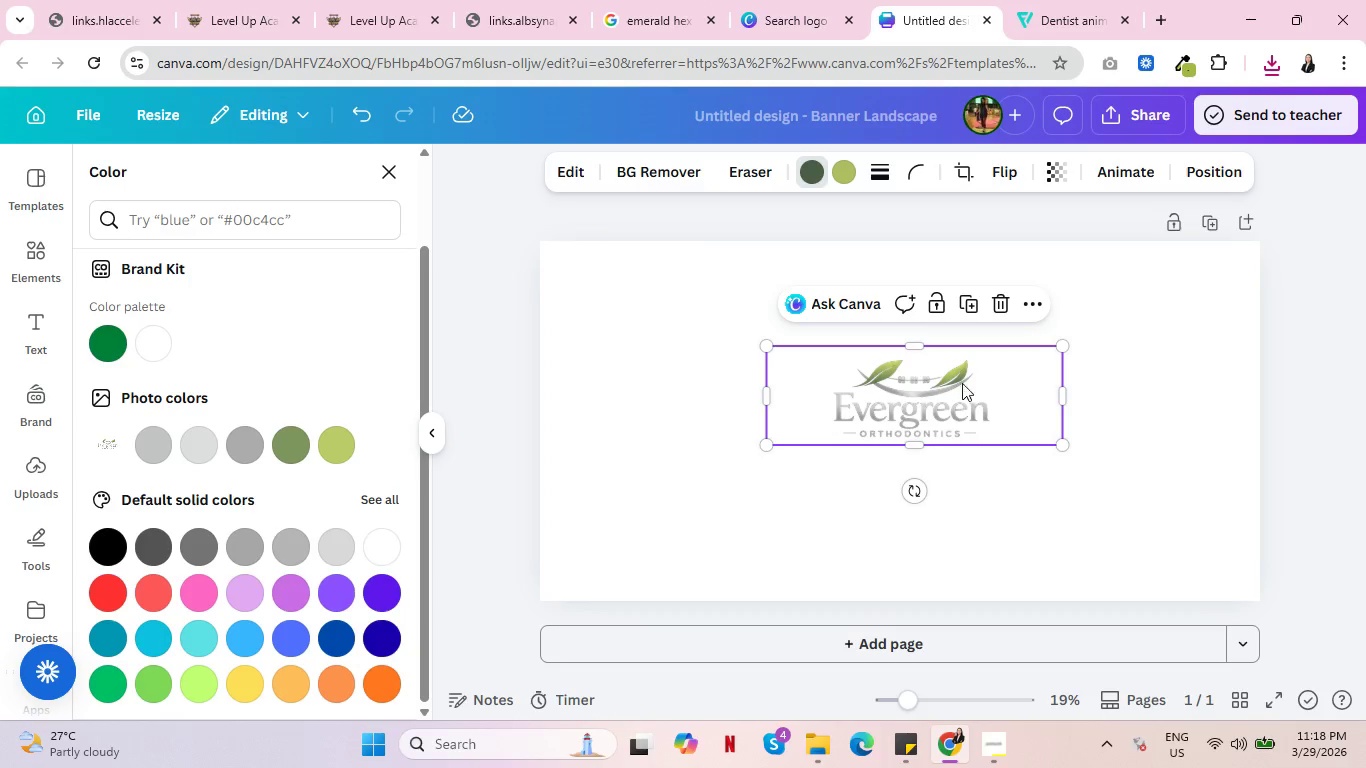 
left_click([838, 167])
 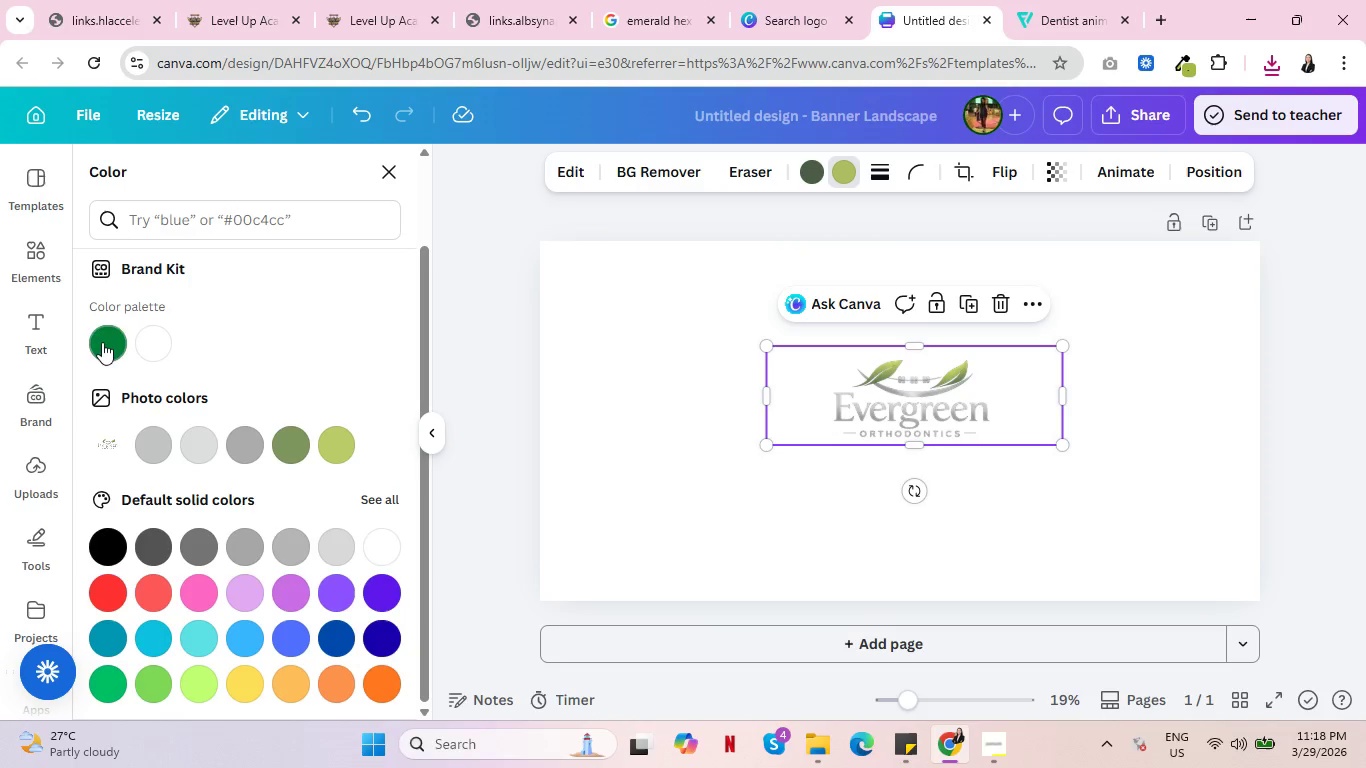 
left_click([100, 343])
 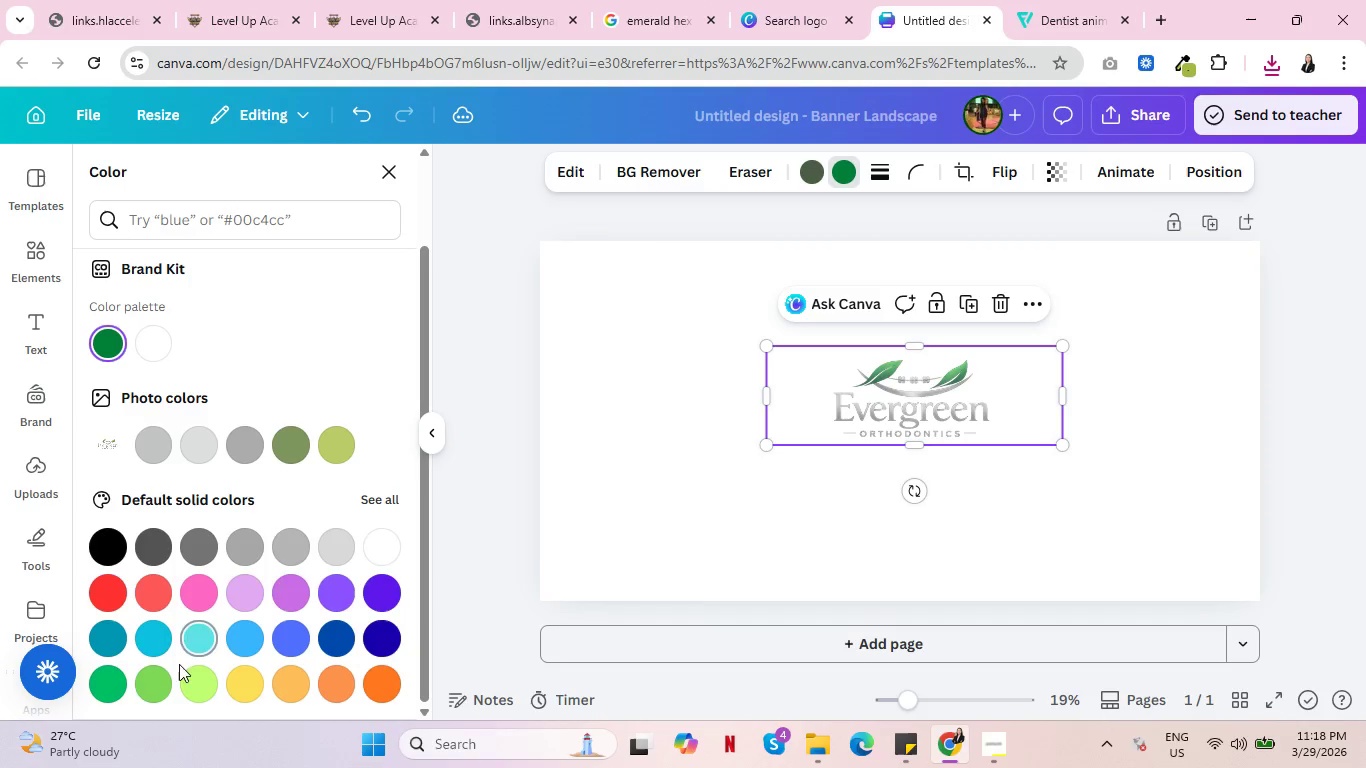 
left_click([812, 170])
 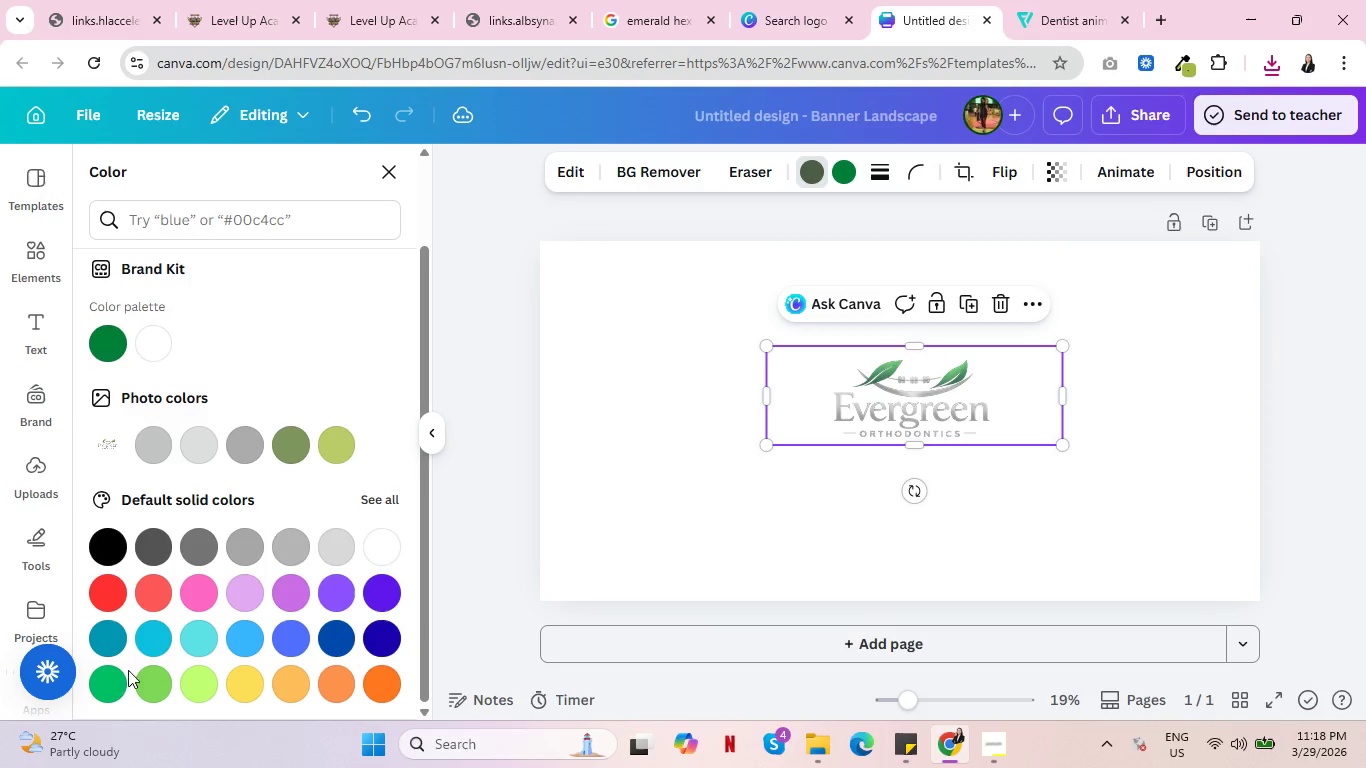 
left_click([117, 677])
 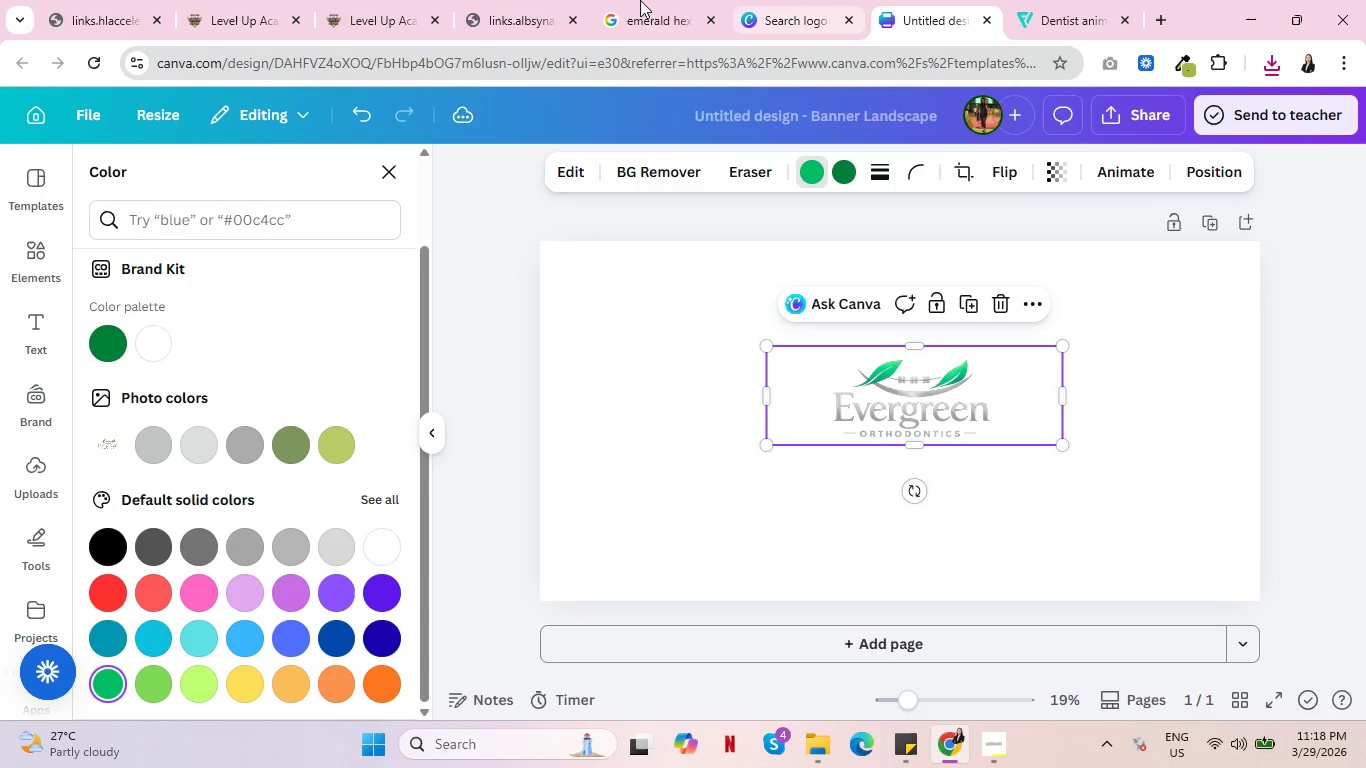 
left_click([380, 0])
 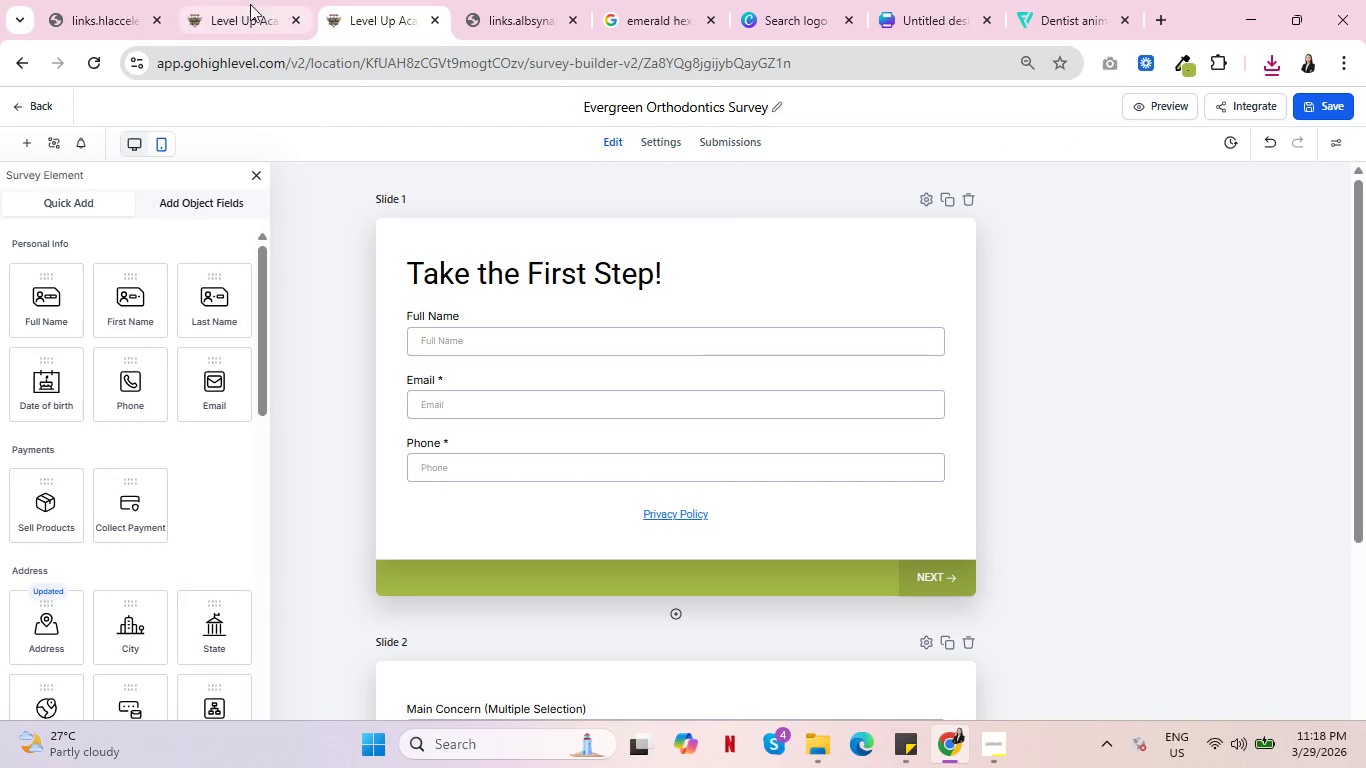 
left_click([241, 0])
 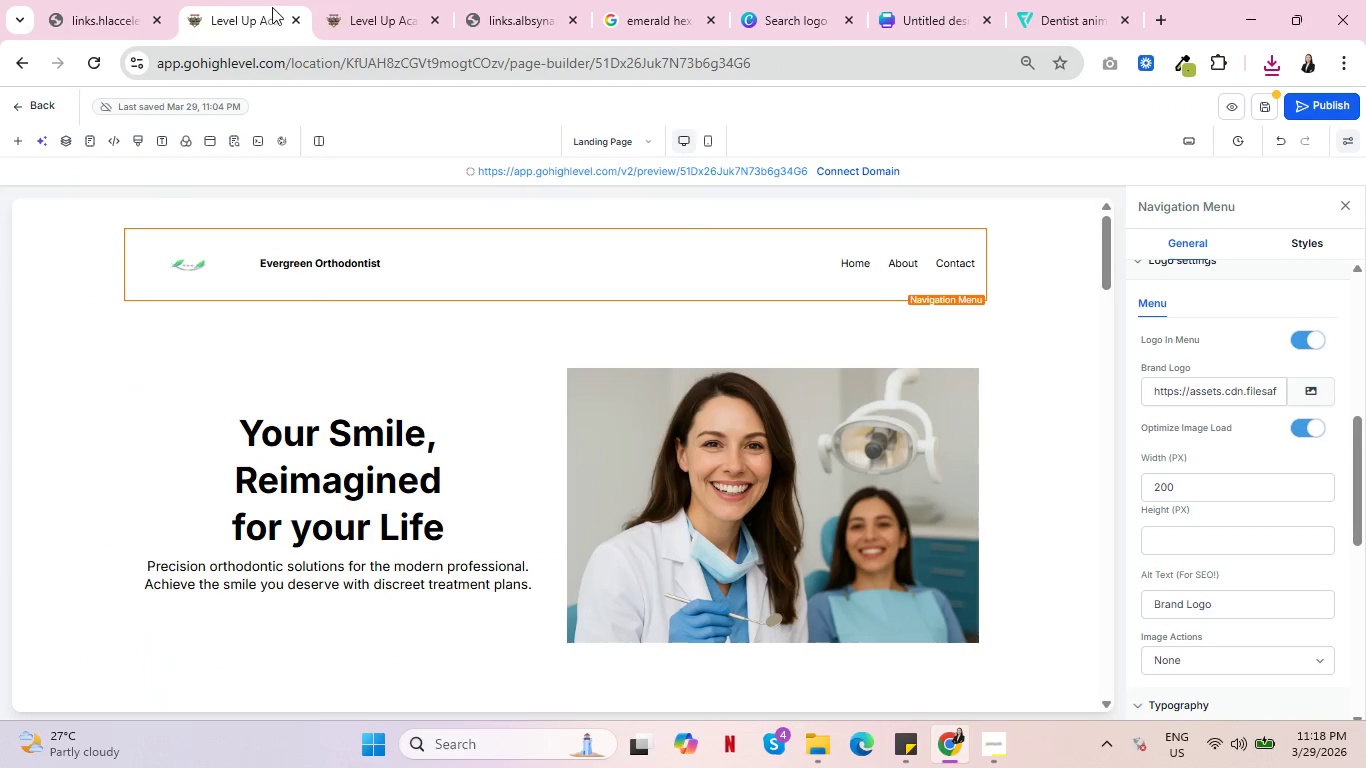 
mouse_move([374, 26])
 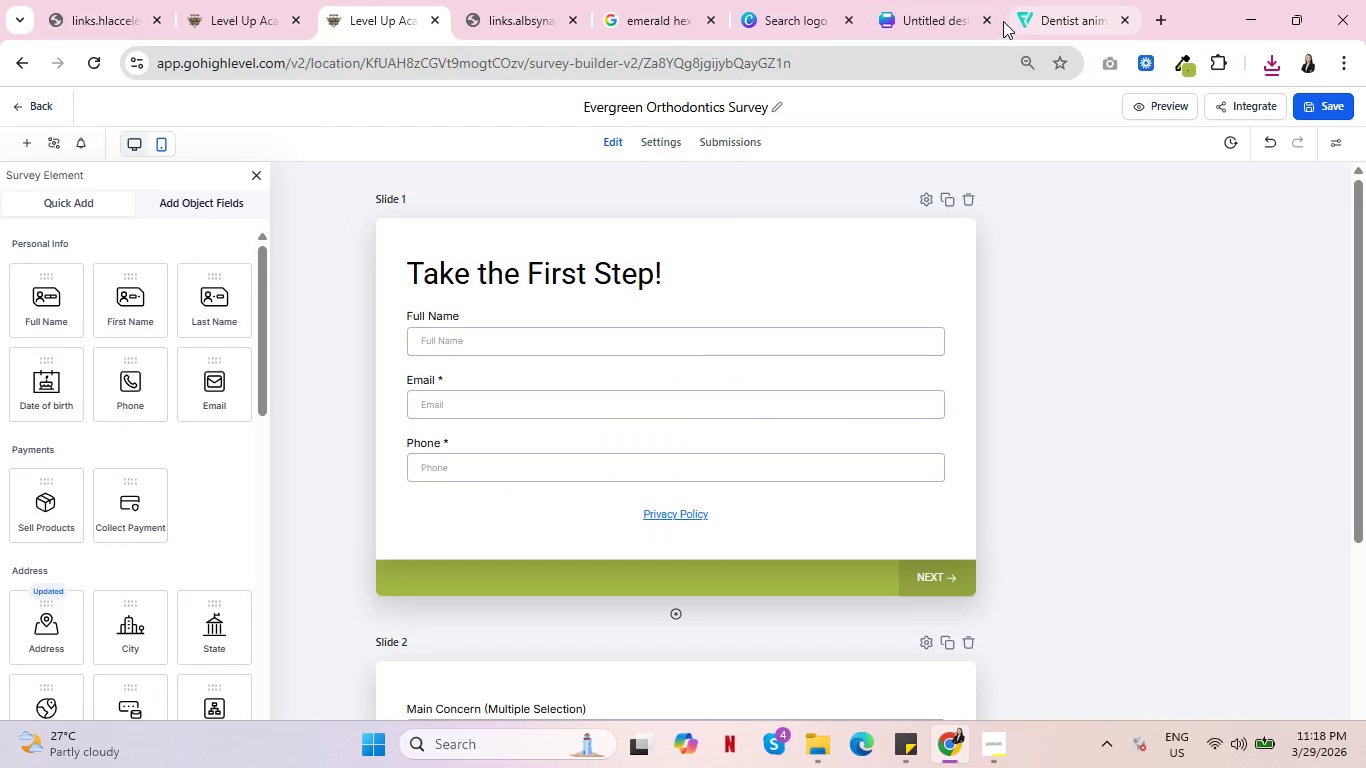 
left_click([941, 0])
 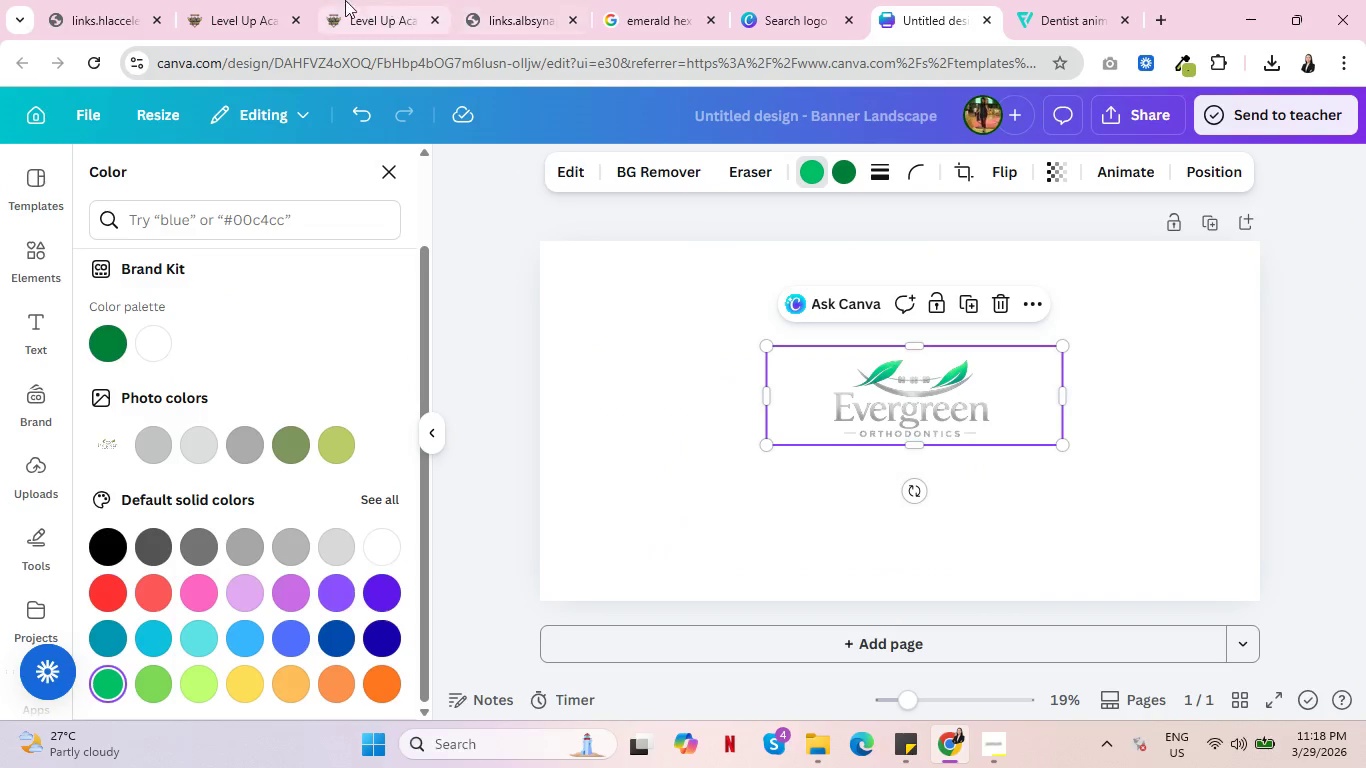 
left_click([239, 0])
 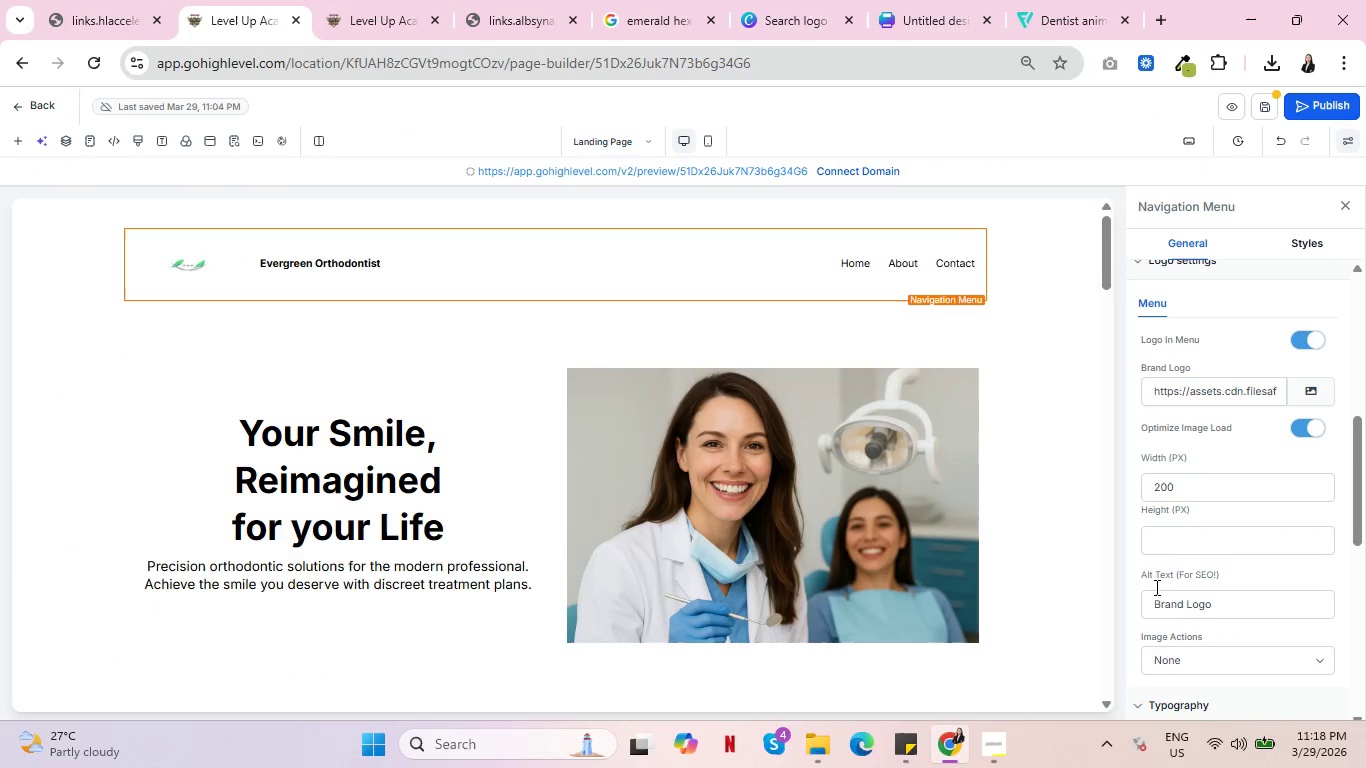 
left_click_drag(start_coordinate=[1180, 493], to_coordinate=[1120, 492])
 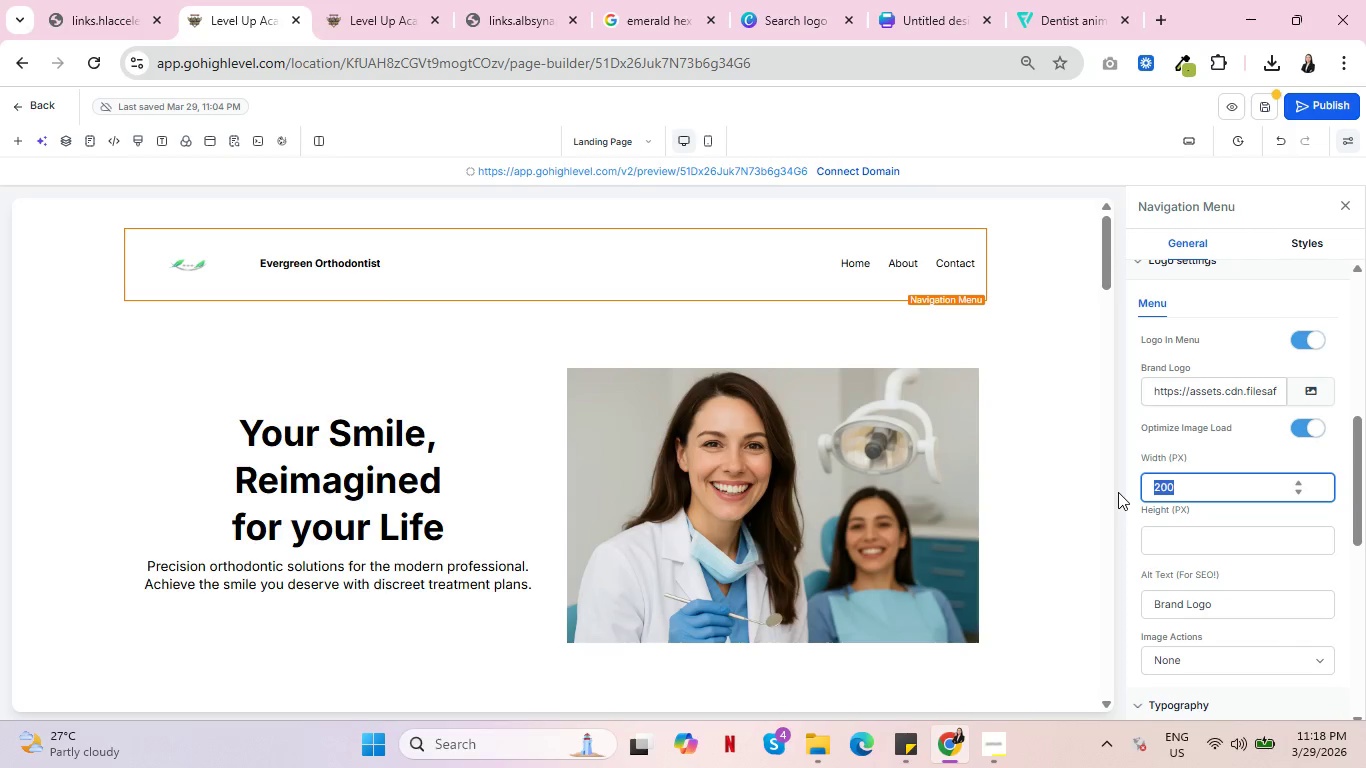 
type(300)
 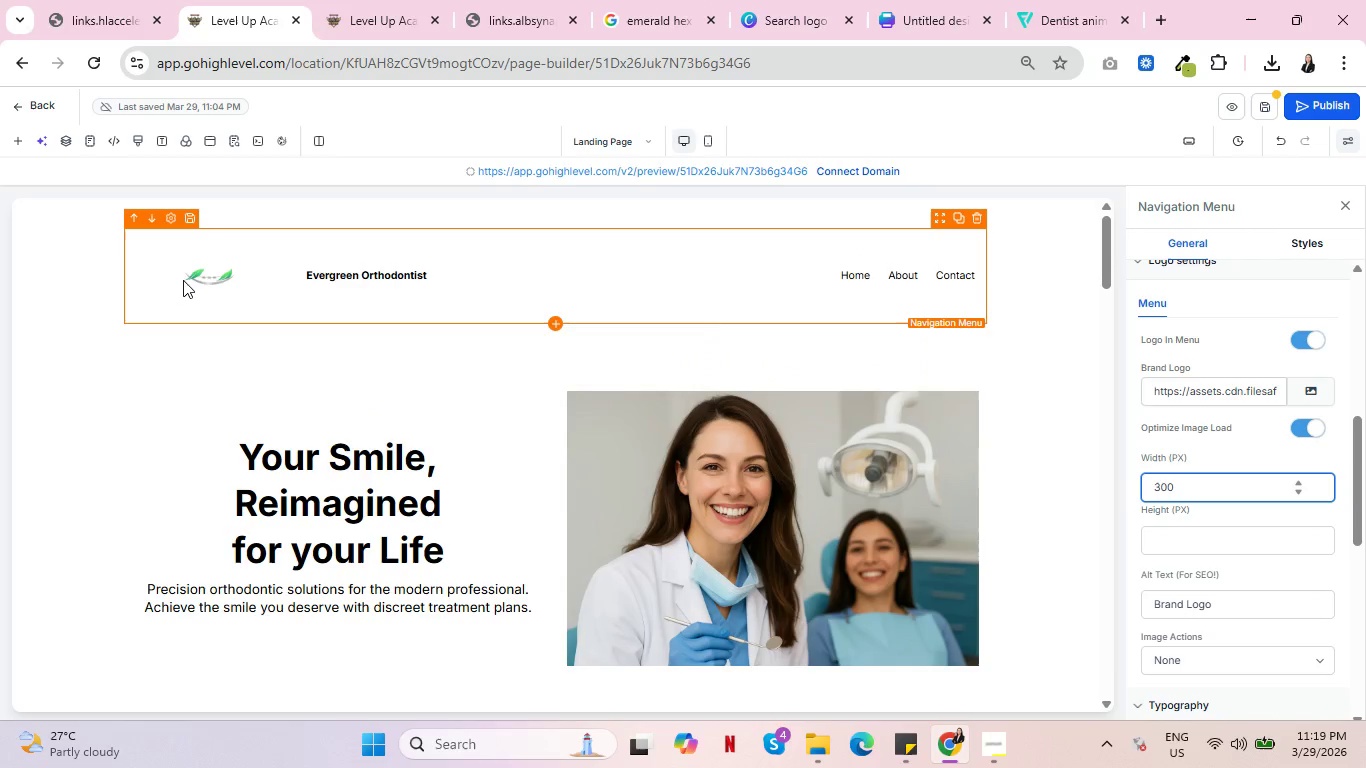 
left_click([327, 268])
 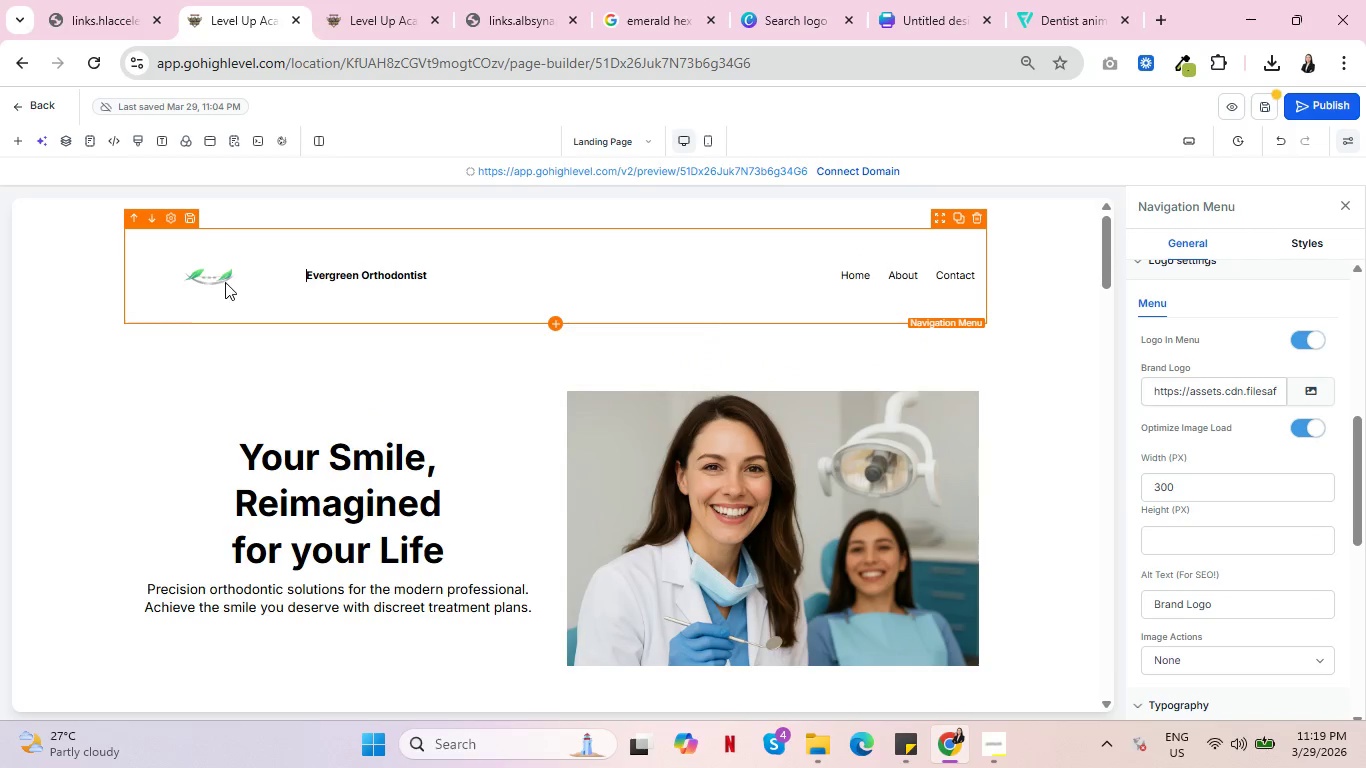 
left_click([222, 281])
 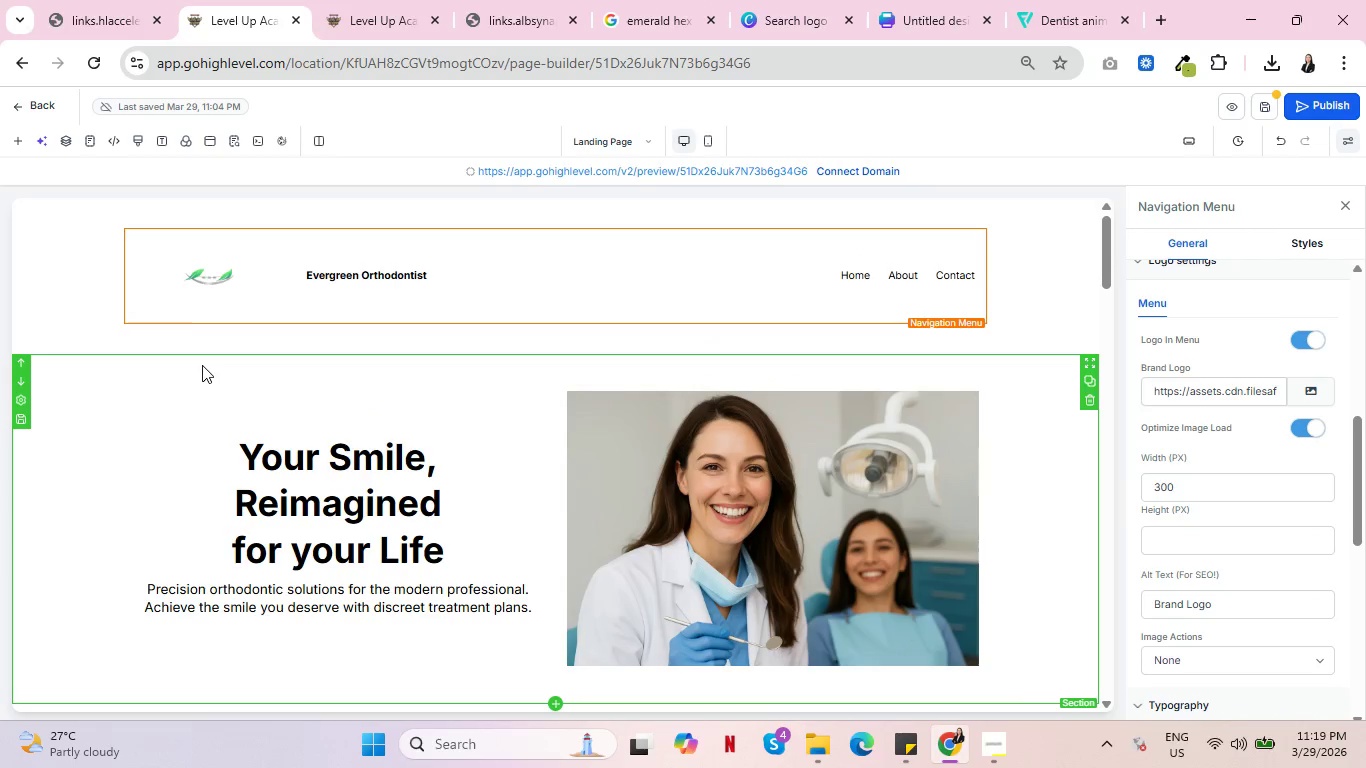 
scroll: coordinate [623, 334], scroll_direction: down, amount: 8.0
 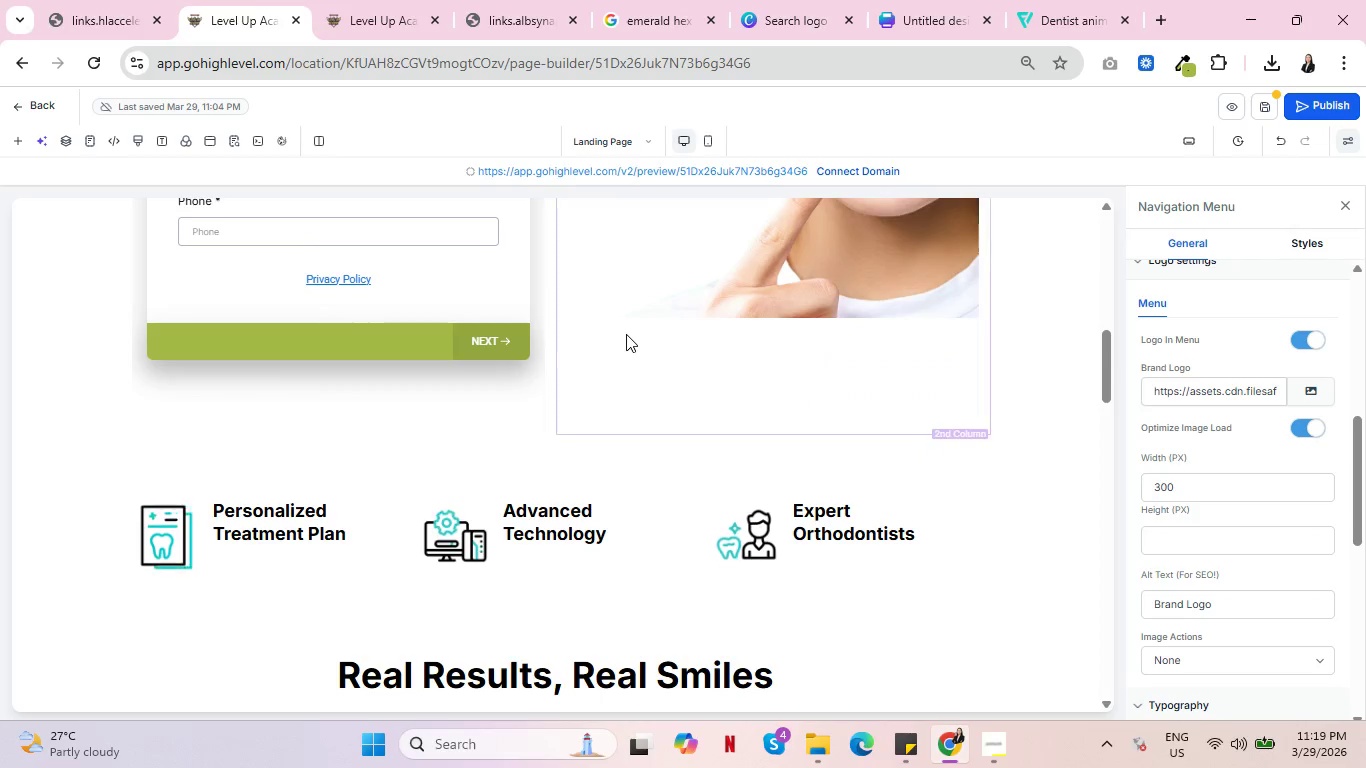 
scroll: coordinate [649, 328], scroll_direction: up, amount: 13.0
 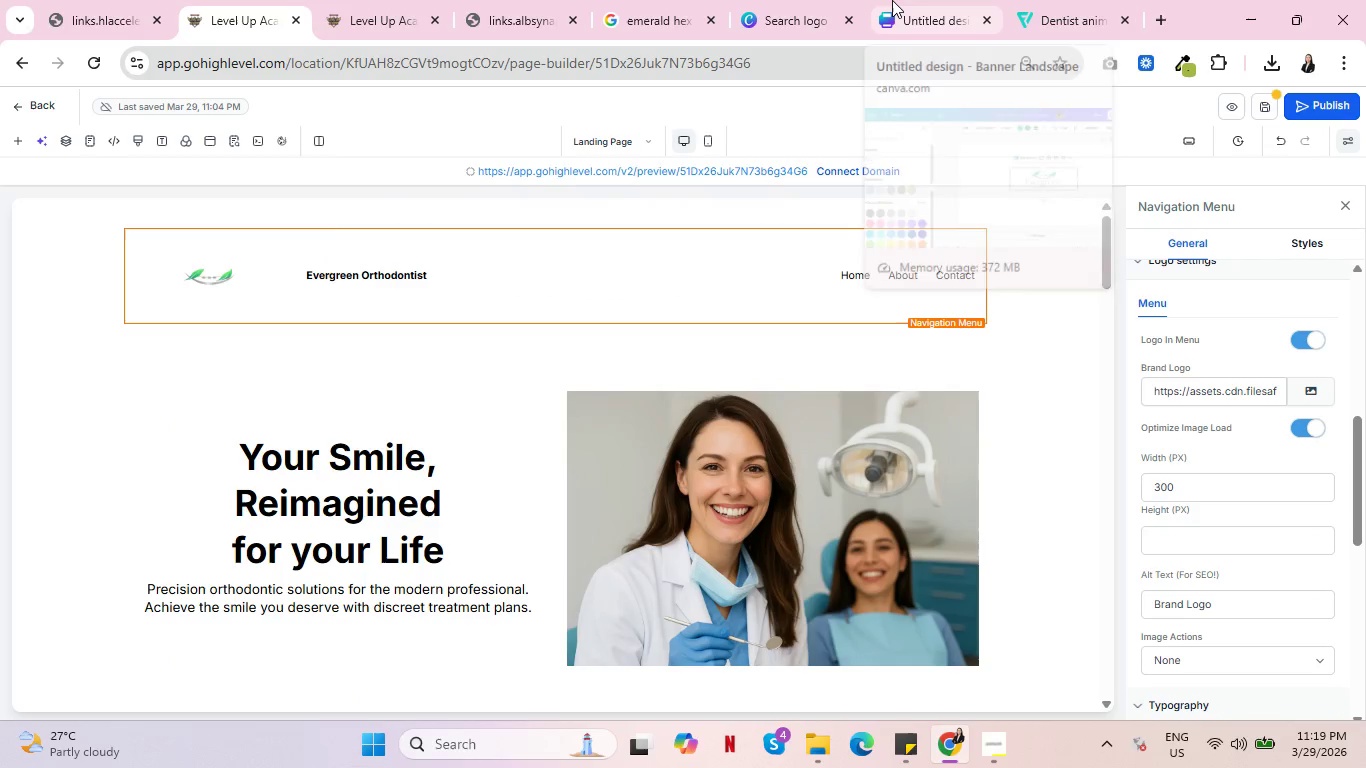 
left_click([831, 3])
 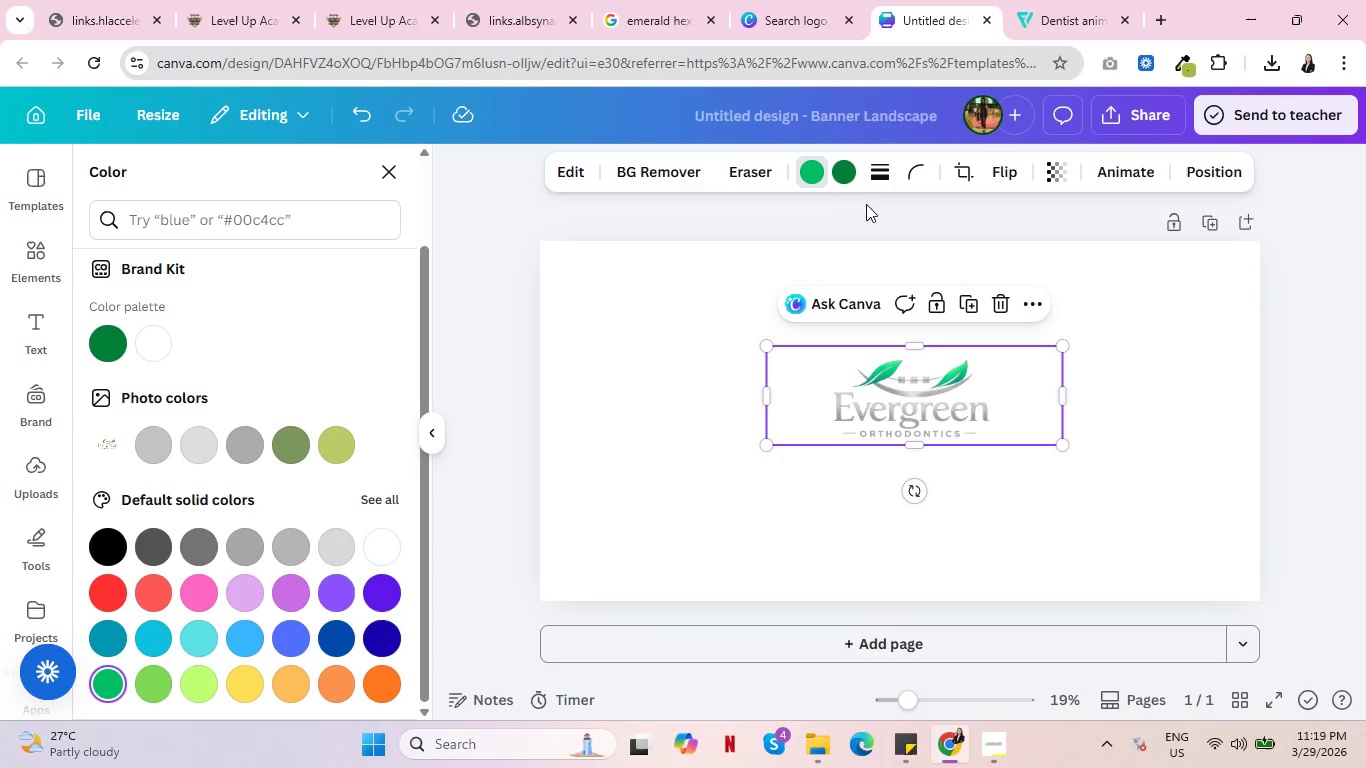 
wait(5.83)
 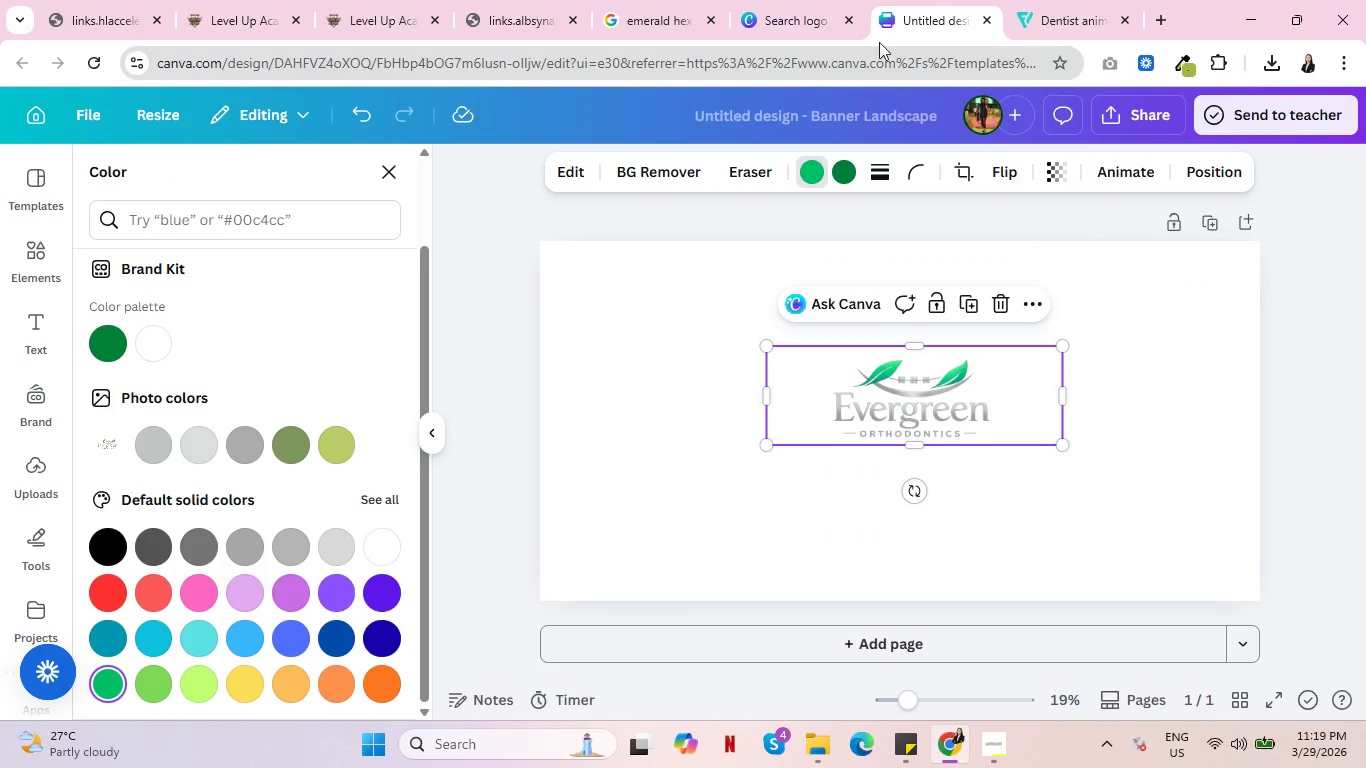 
left_click([843, 171])
 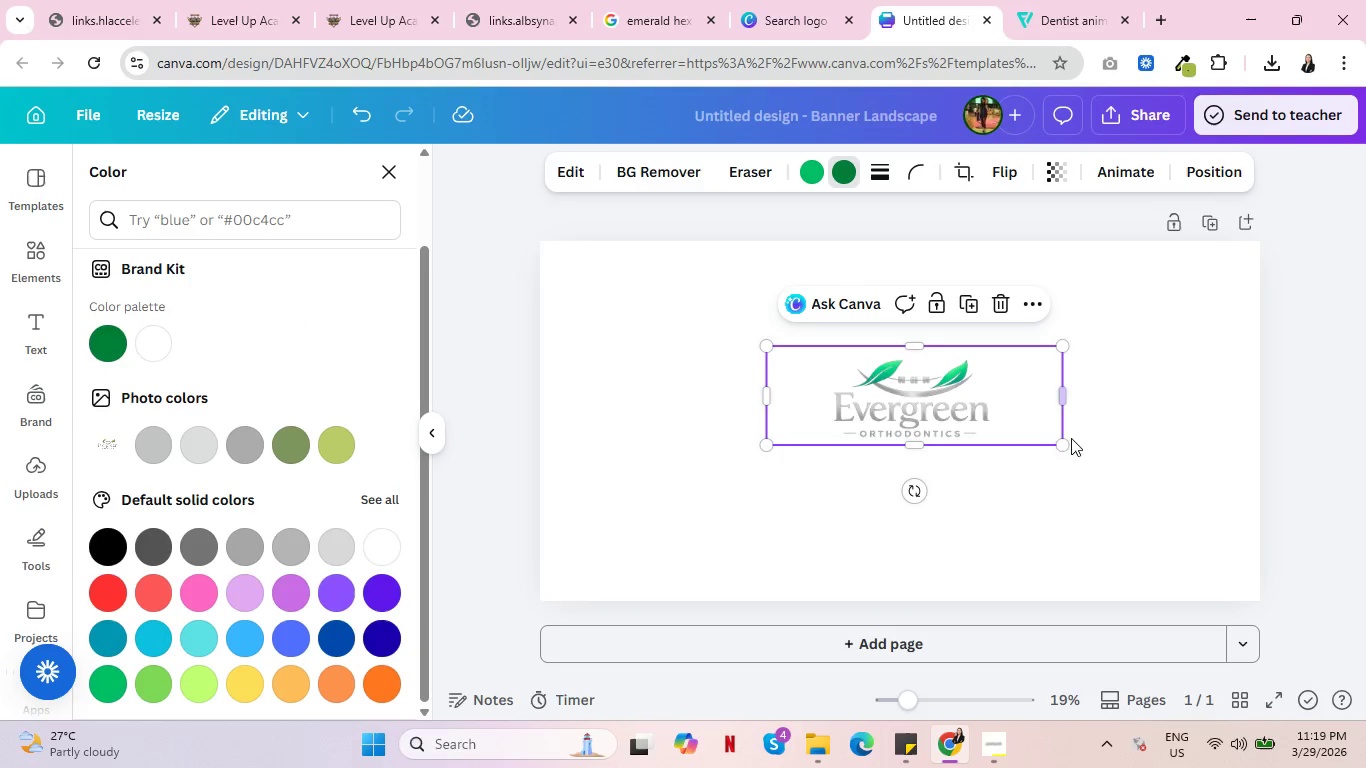 
wait(5.47)
 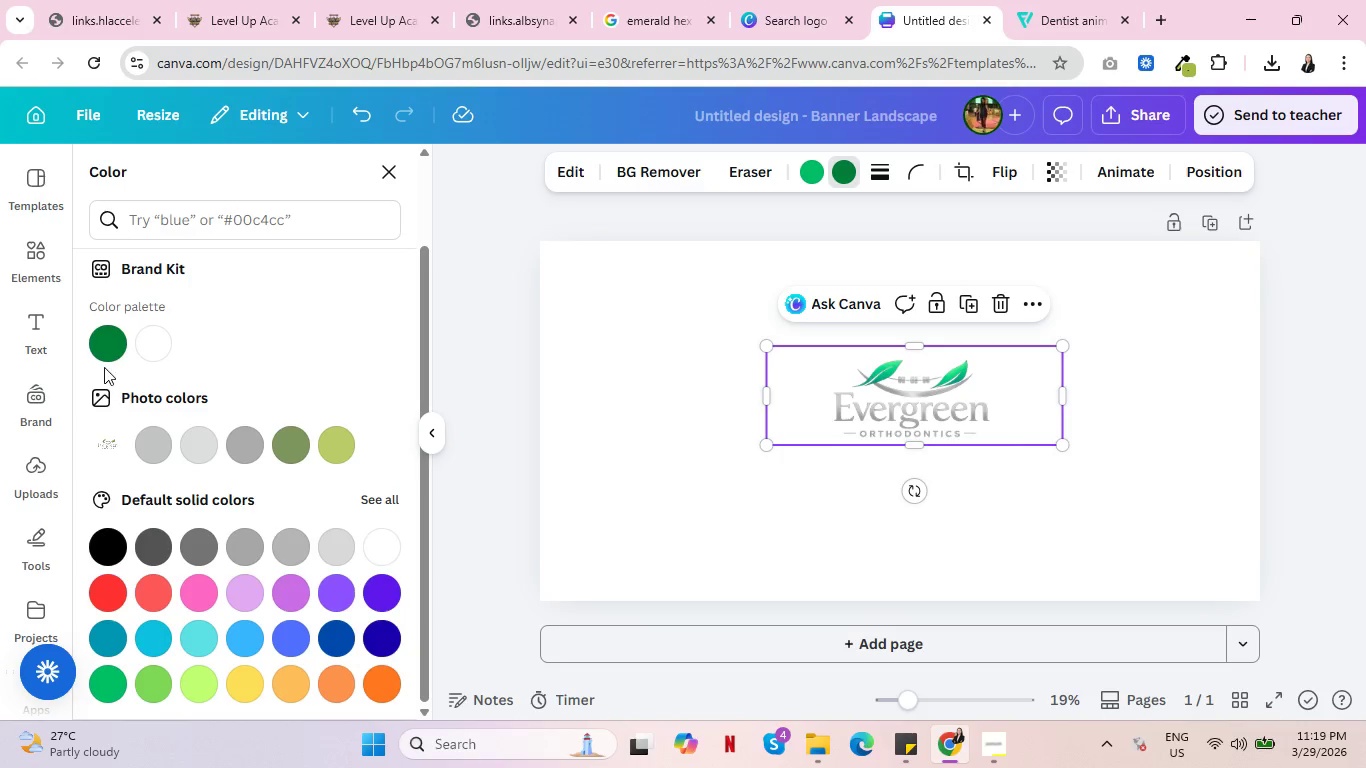 
left_click([1121, 431])
 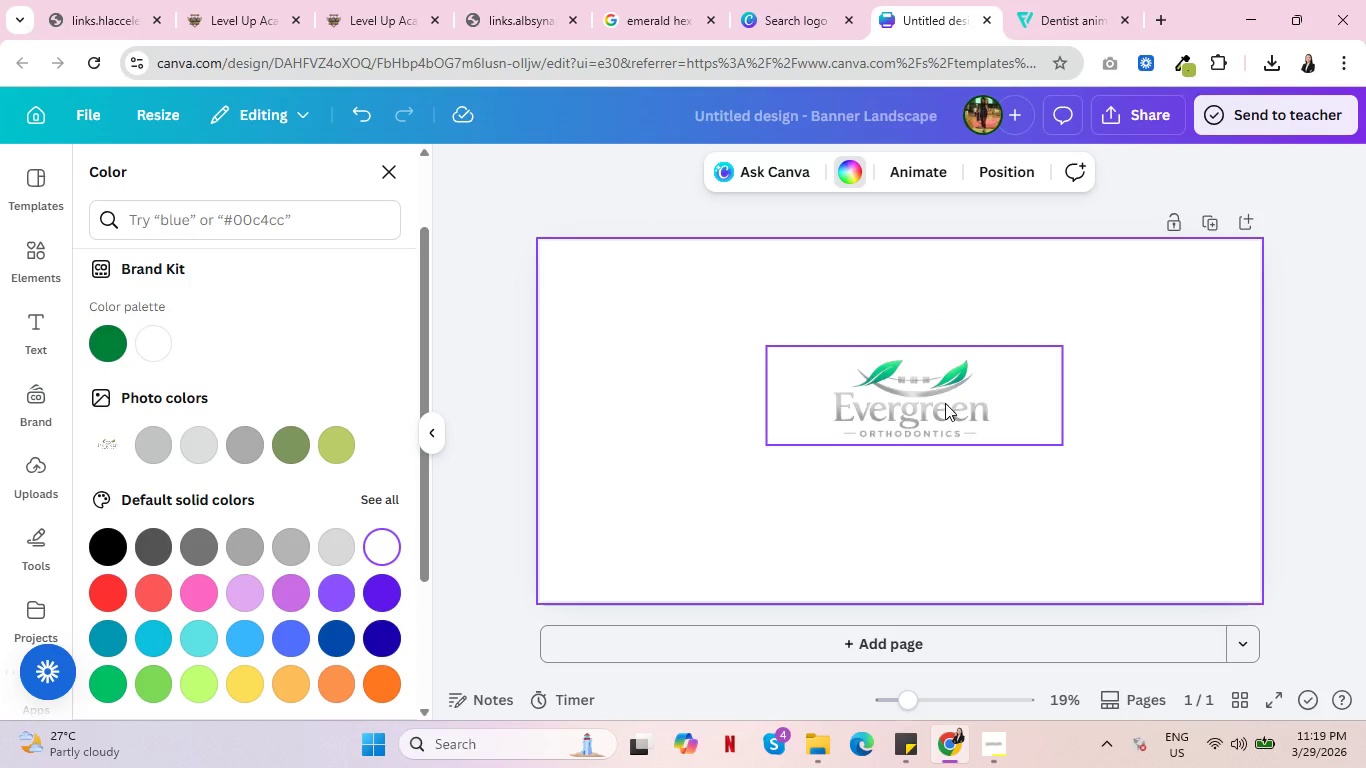 
left_click([921, 412])
 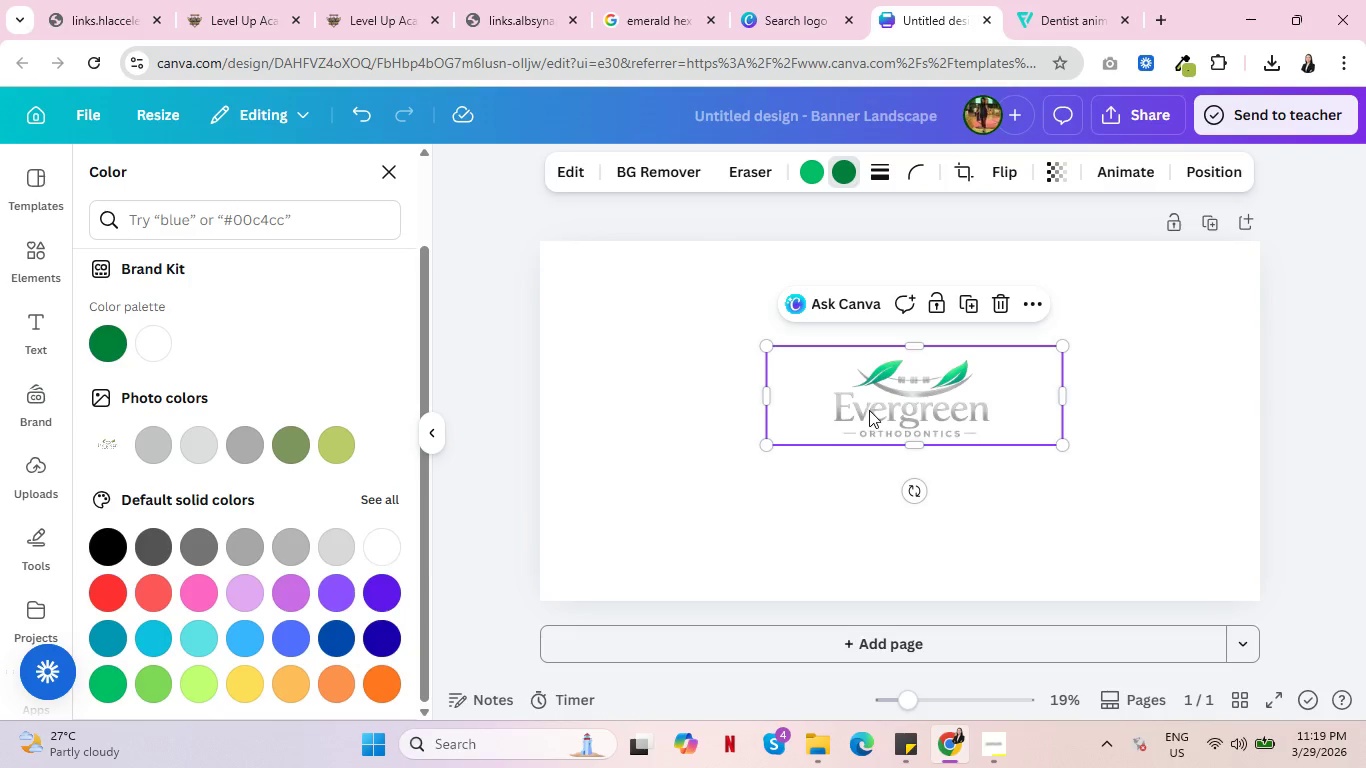 
wait(8.19)
 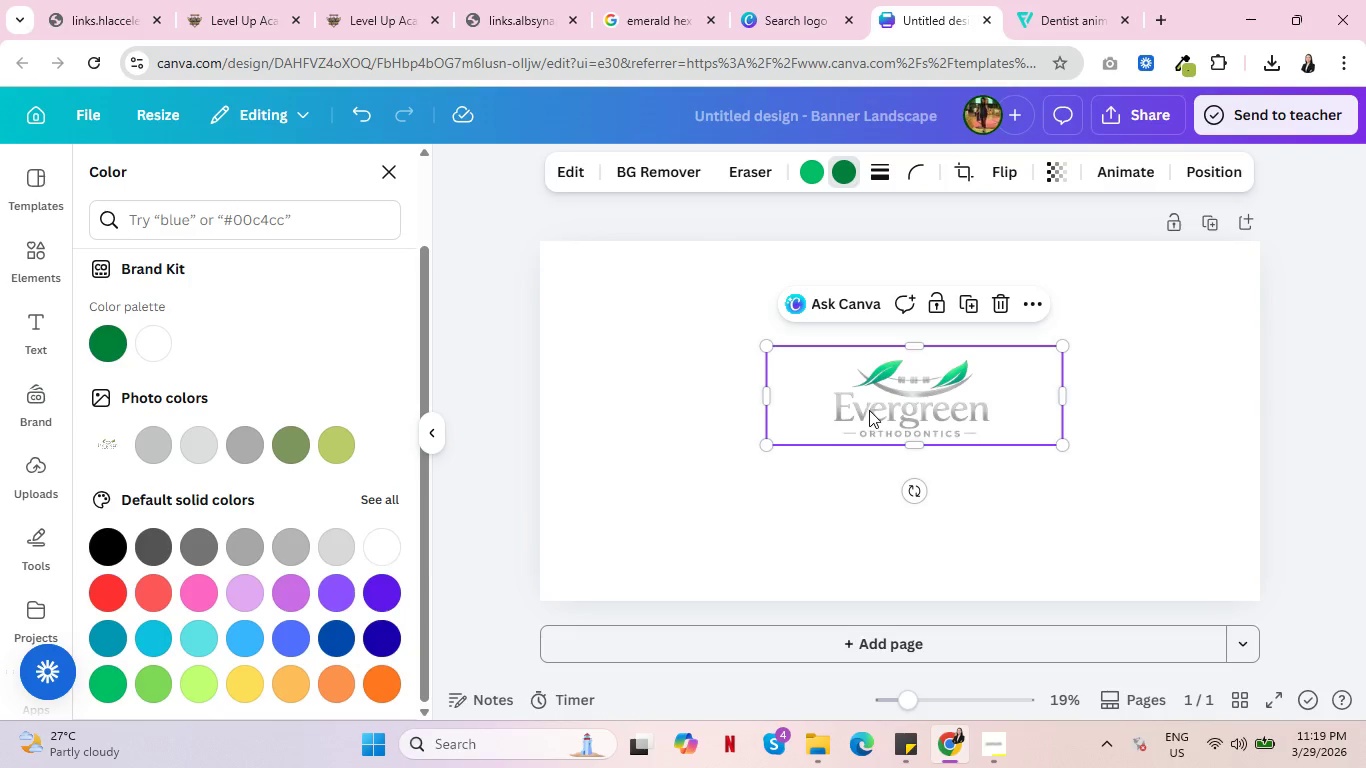 
key(Control+ControlLeft)
 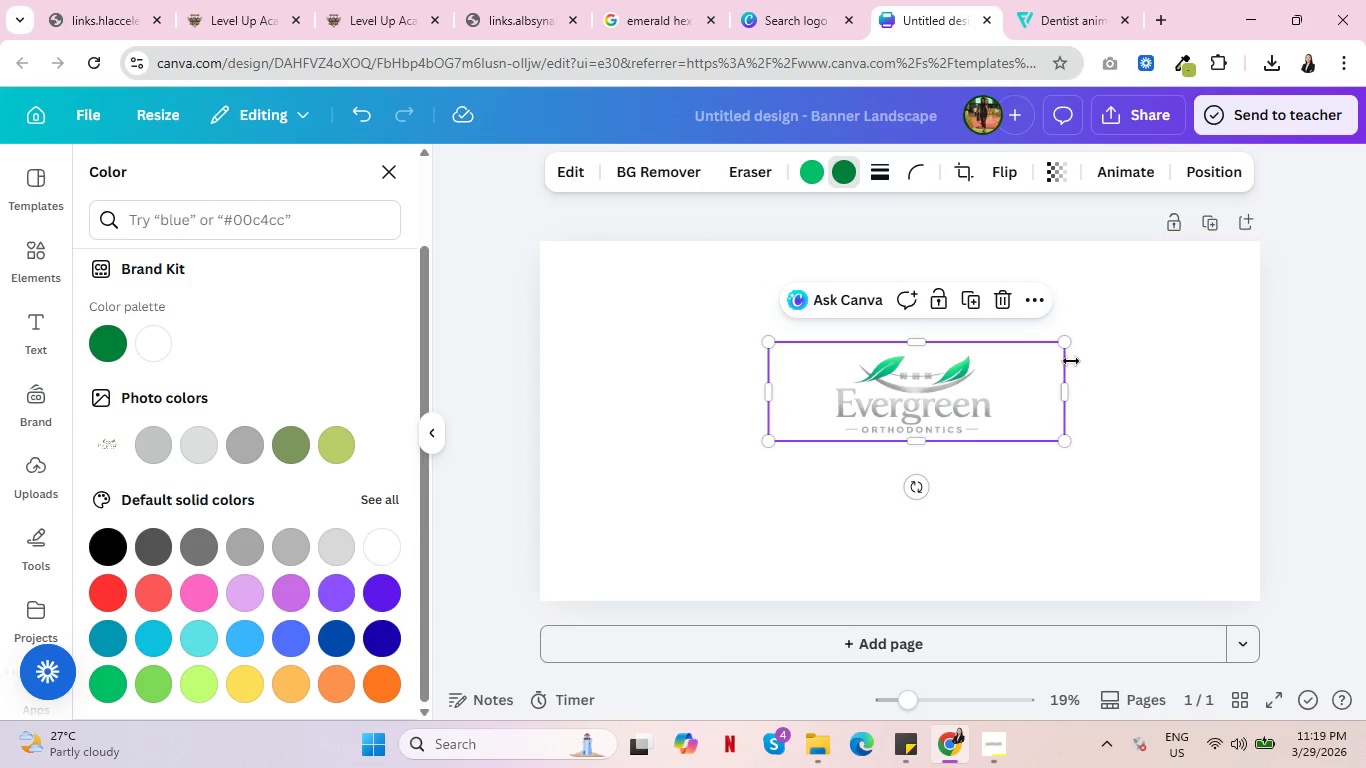 
key(Control+ControlLeft)
 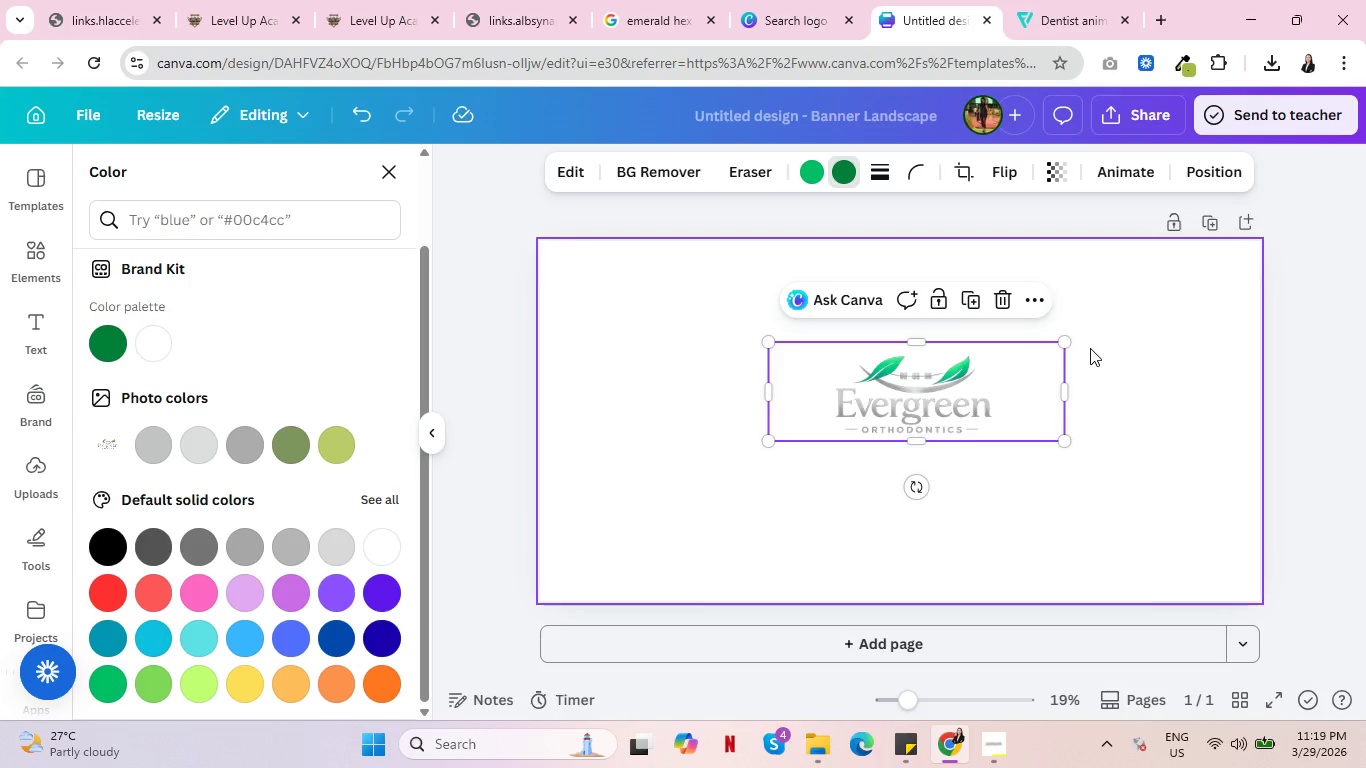 
key(Control+ControlLeft)
 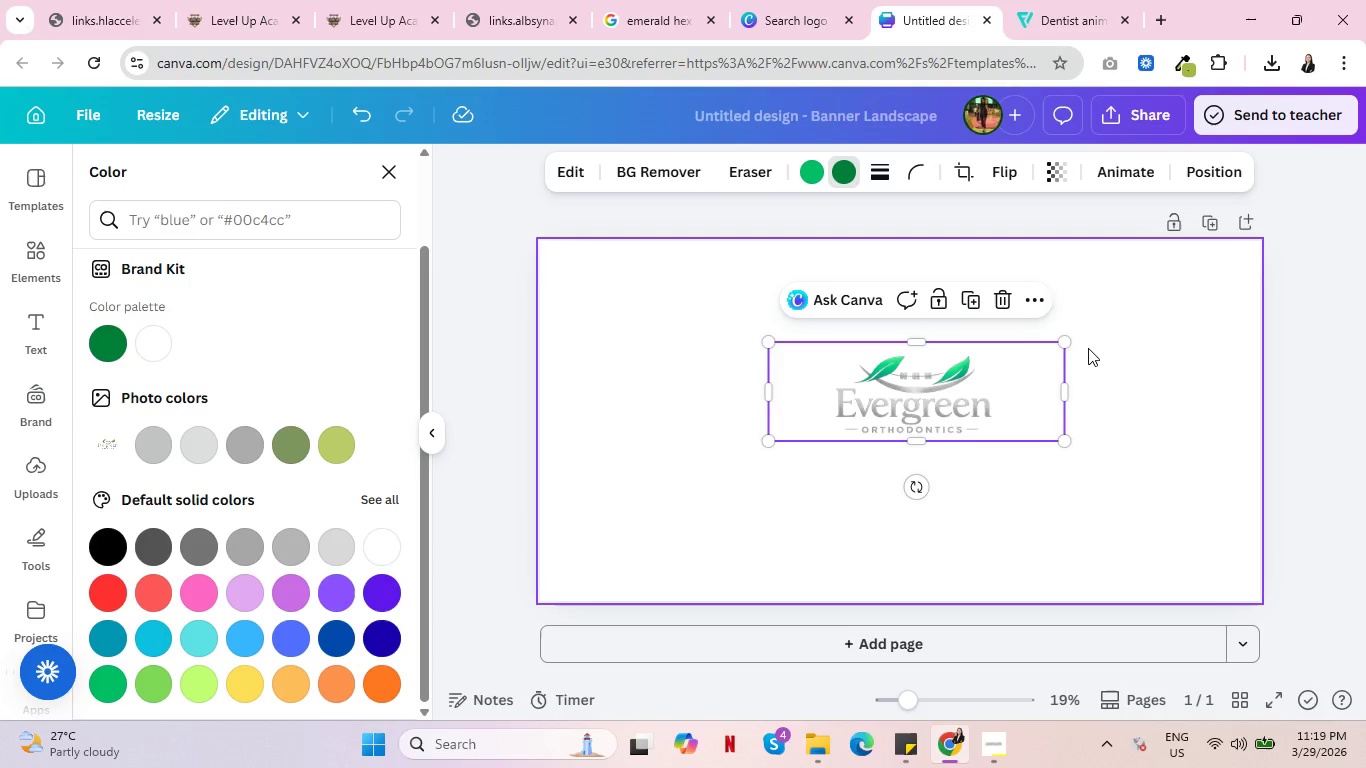 
key(Control+ControlLeft)
 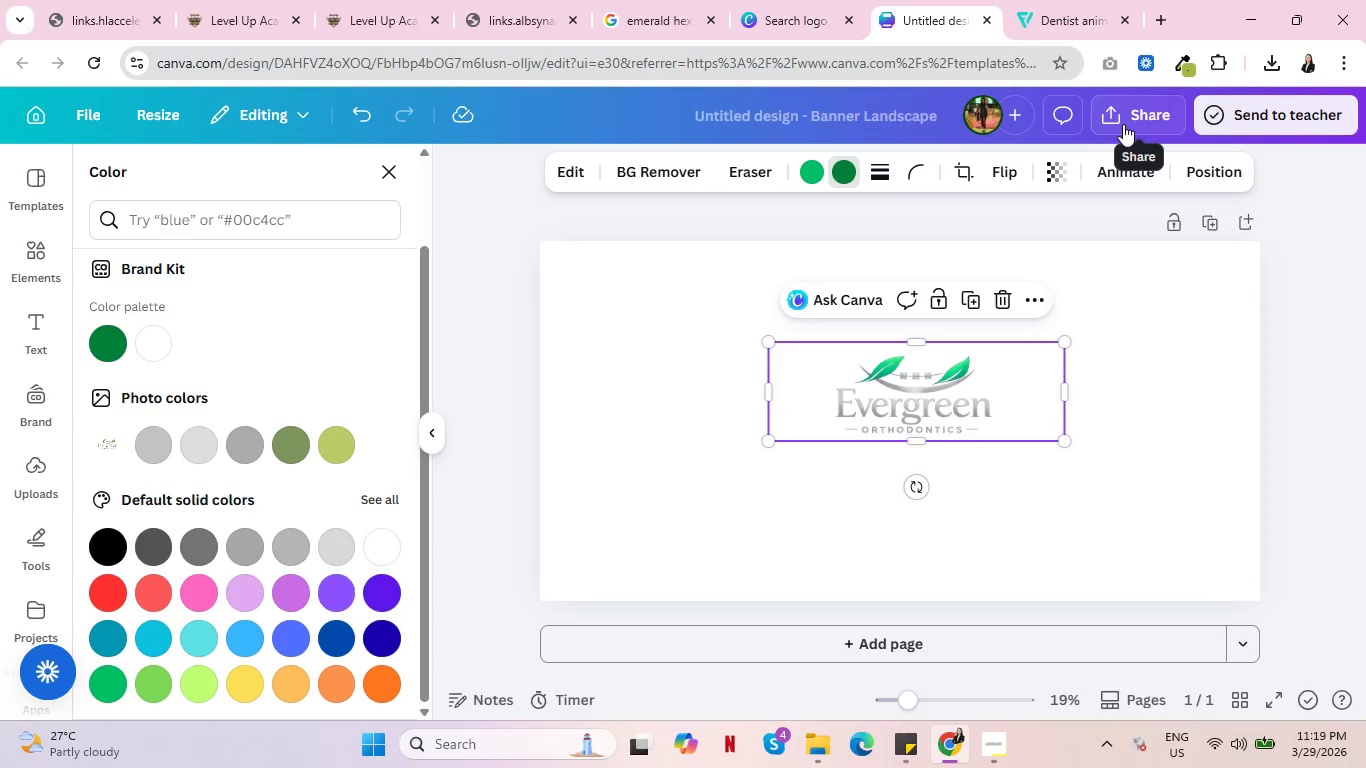 
left_click([1132, 117])
 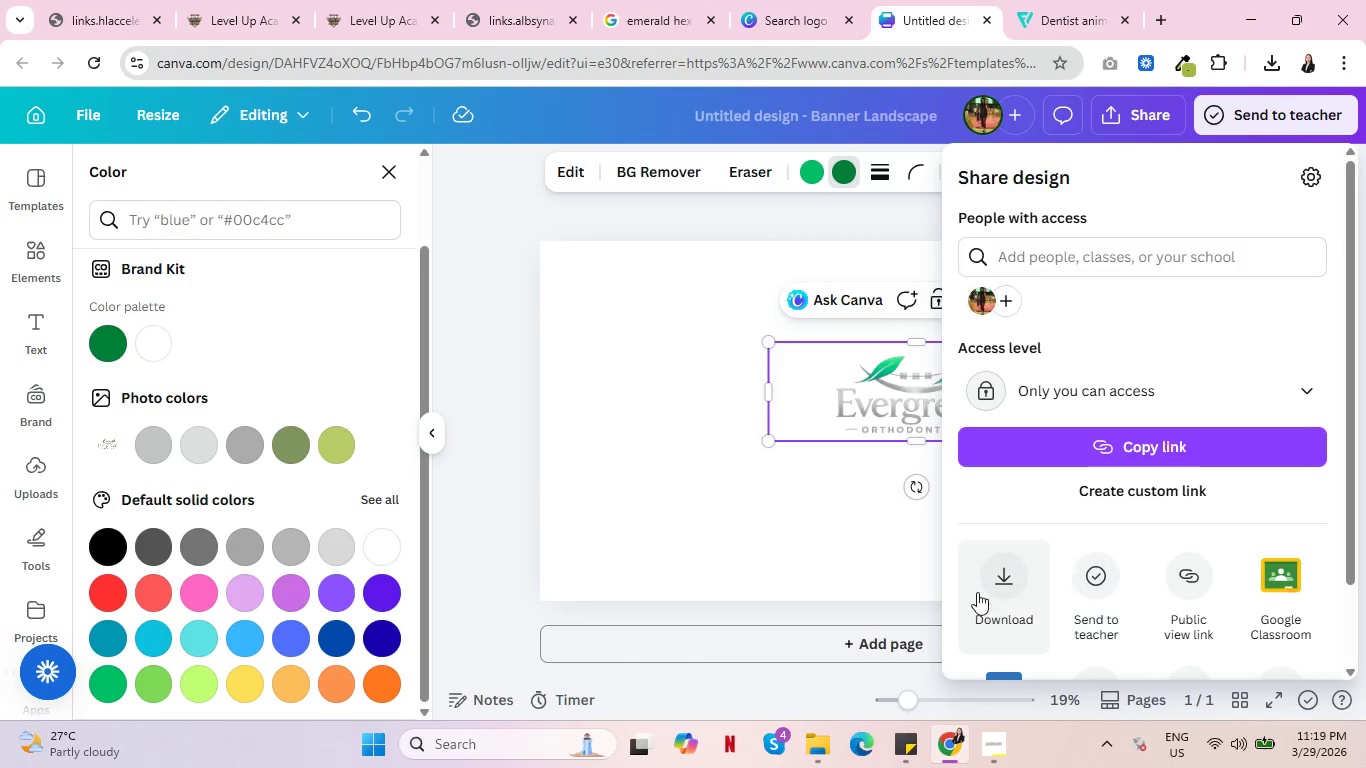 
left_click([1002, 573])
 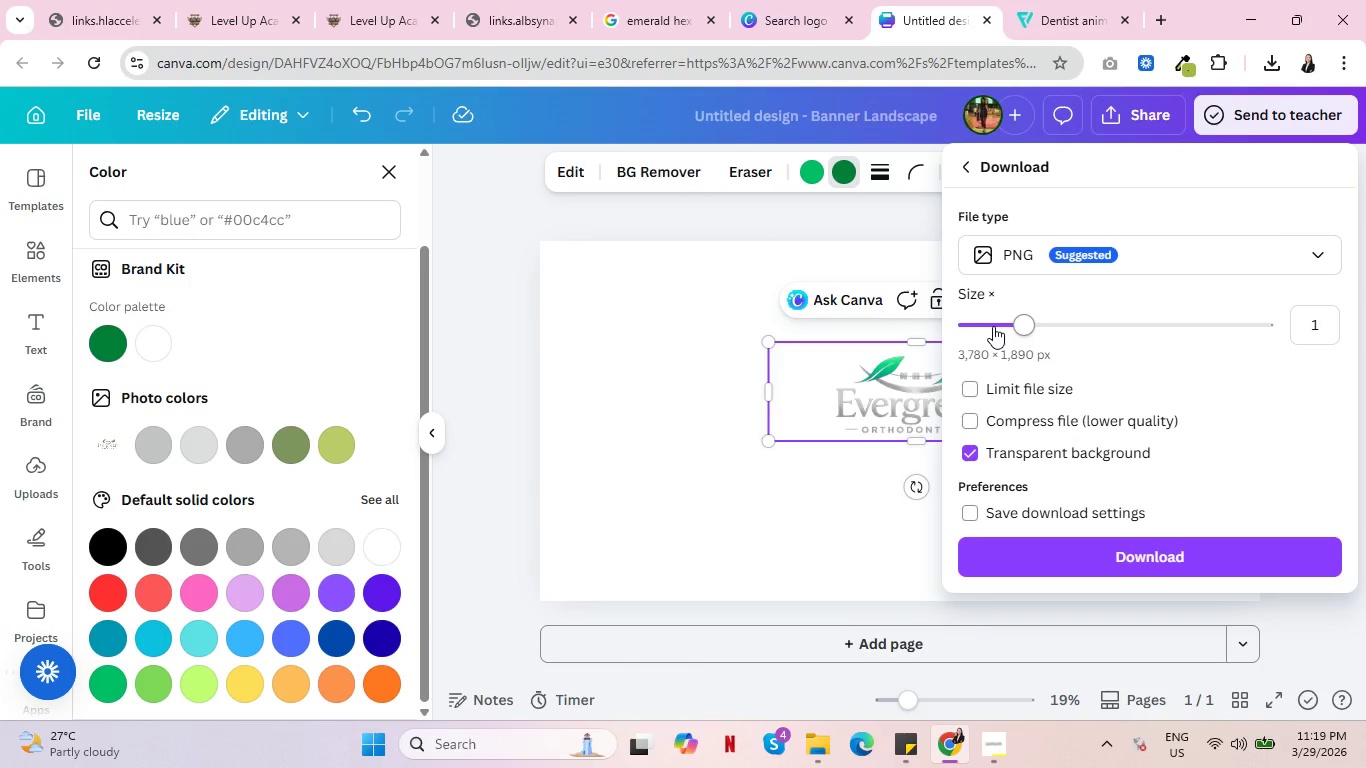 
wait(5.59)
 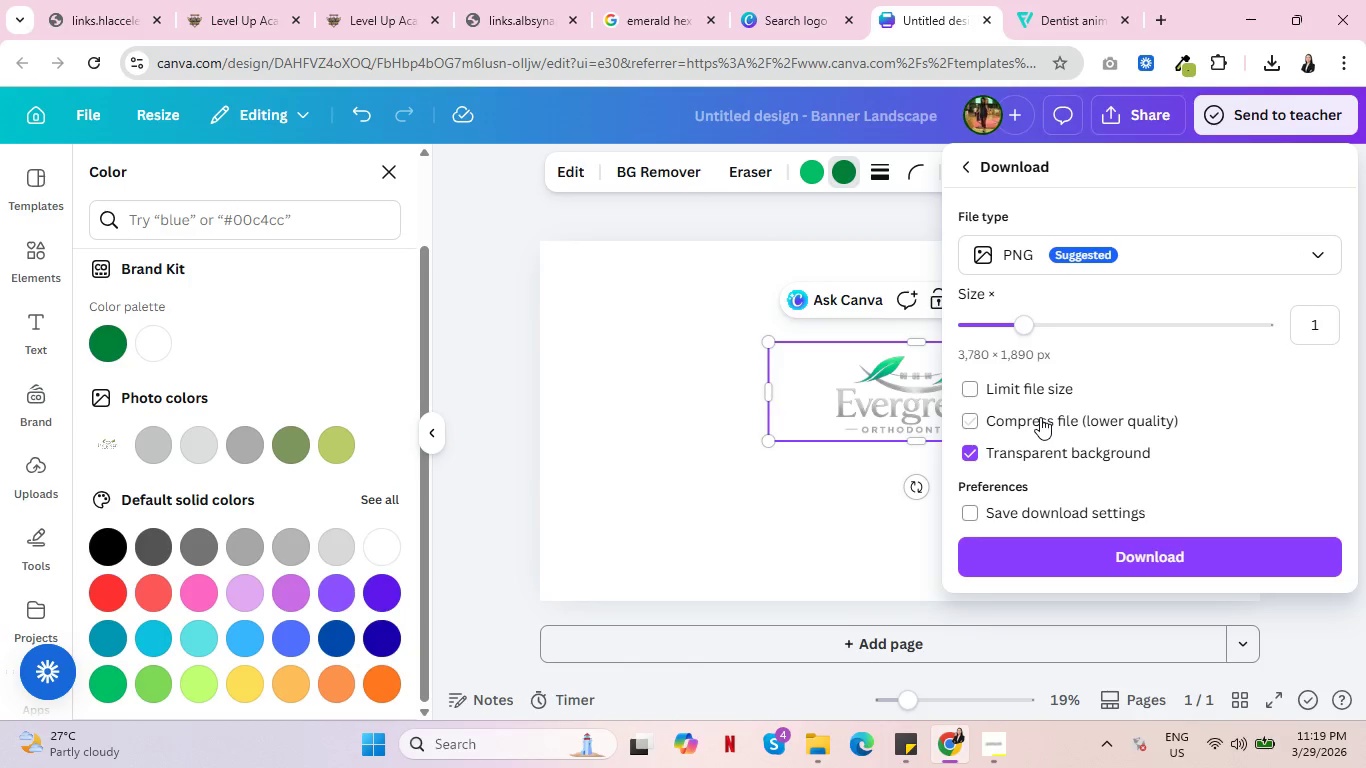 
left_click([993, 326])
 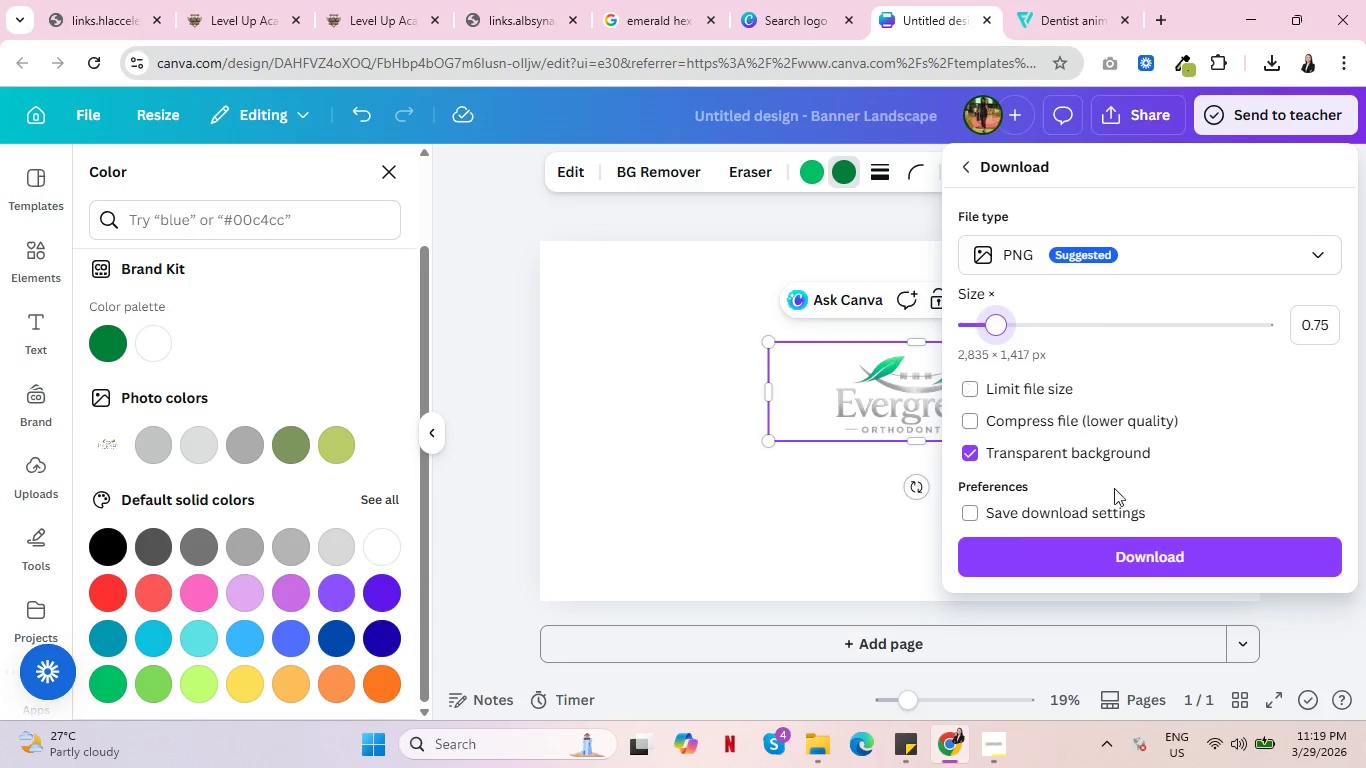 
left_click([1142, 556])
 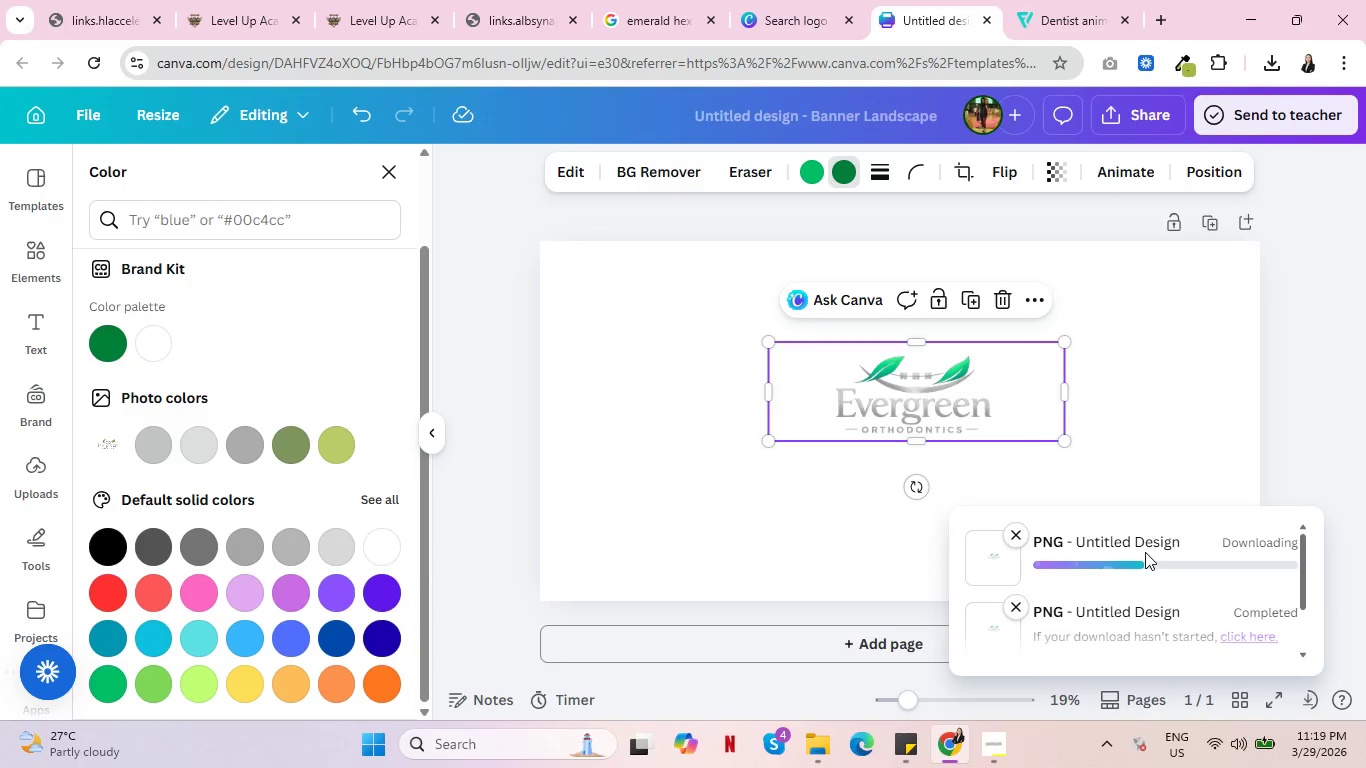 
wait(5.34)
 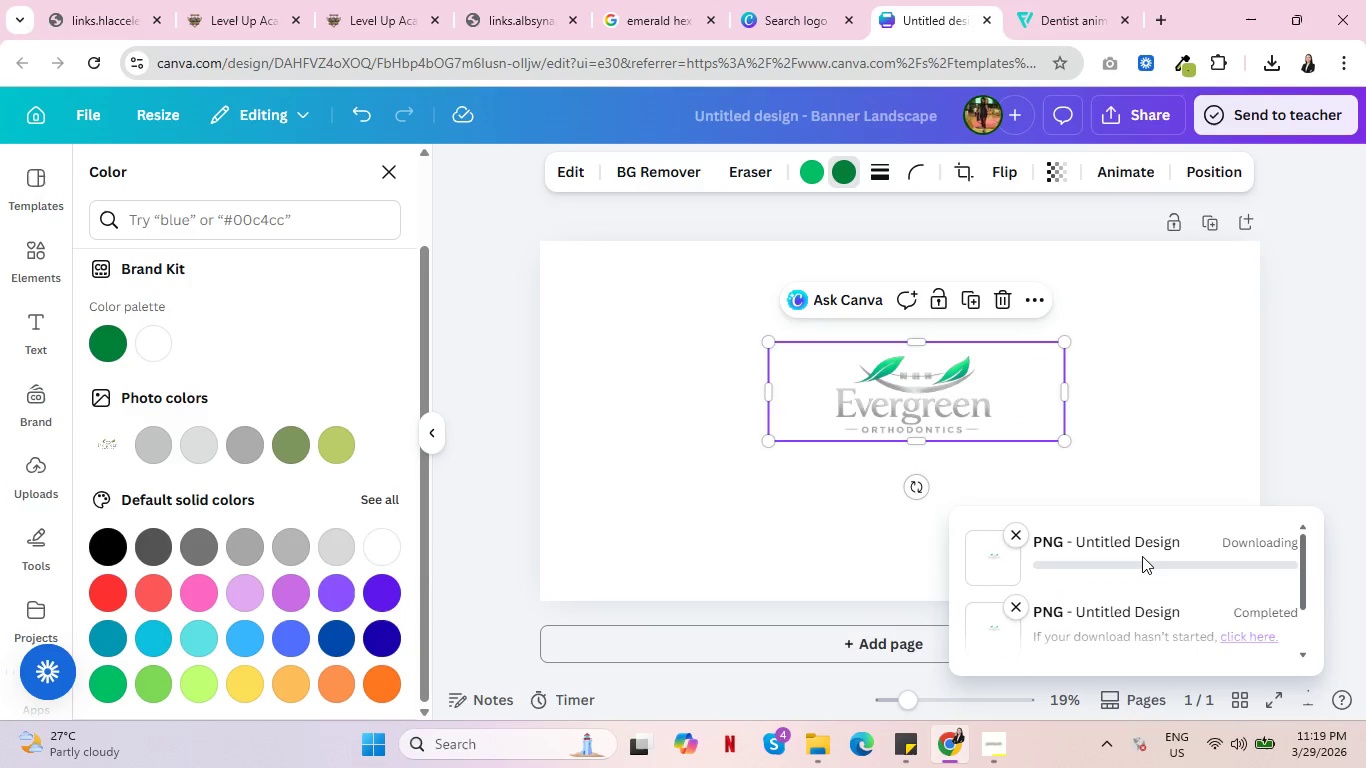 
key(Control+ControlLeft)
 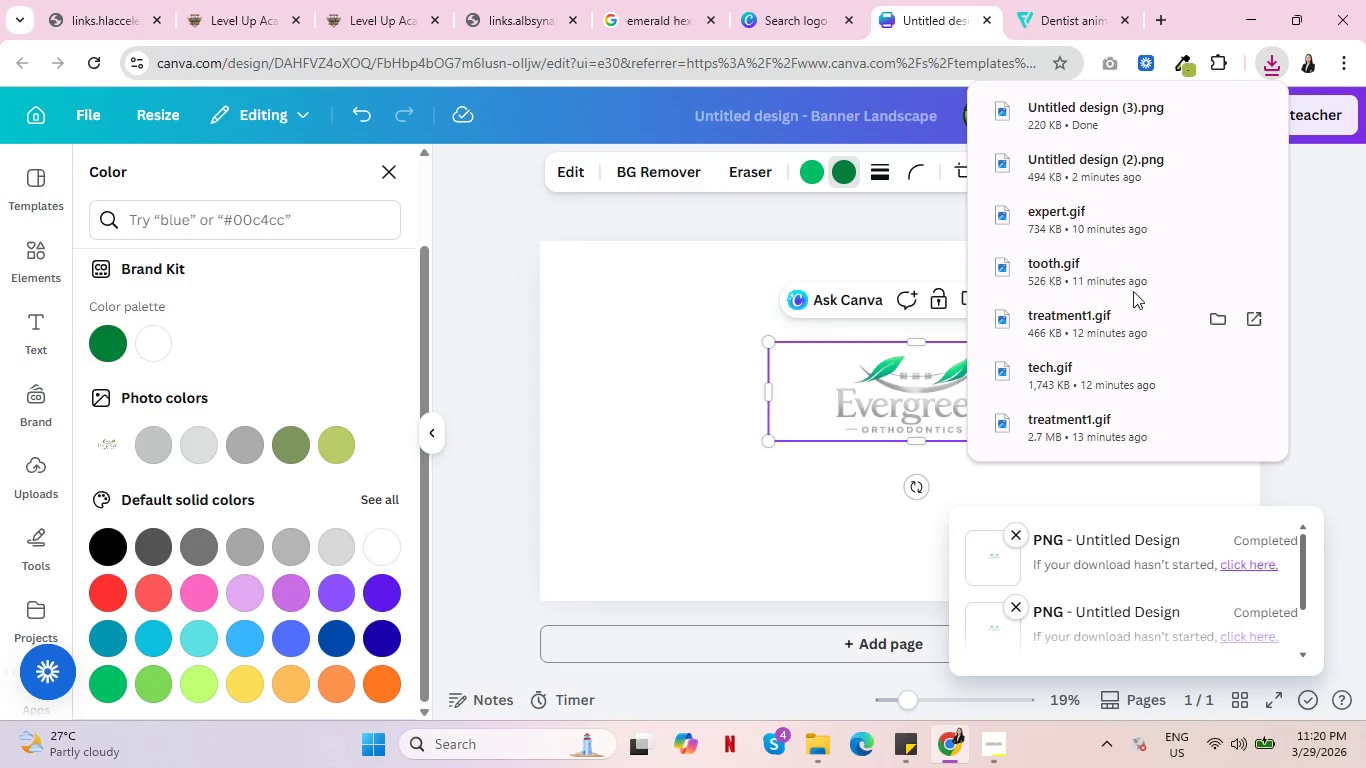 
key(Control+ControlLeft)
 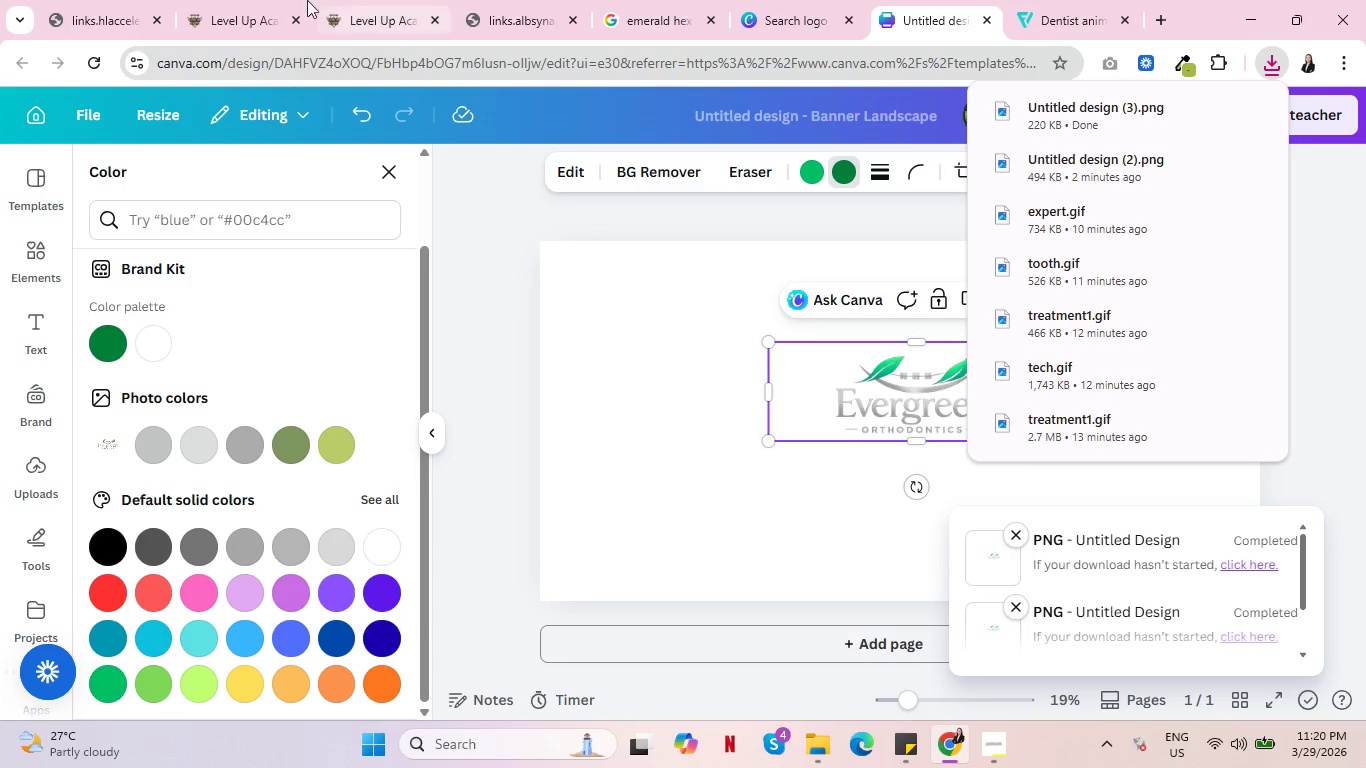 
left_click([248, 0])
 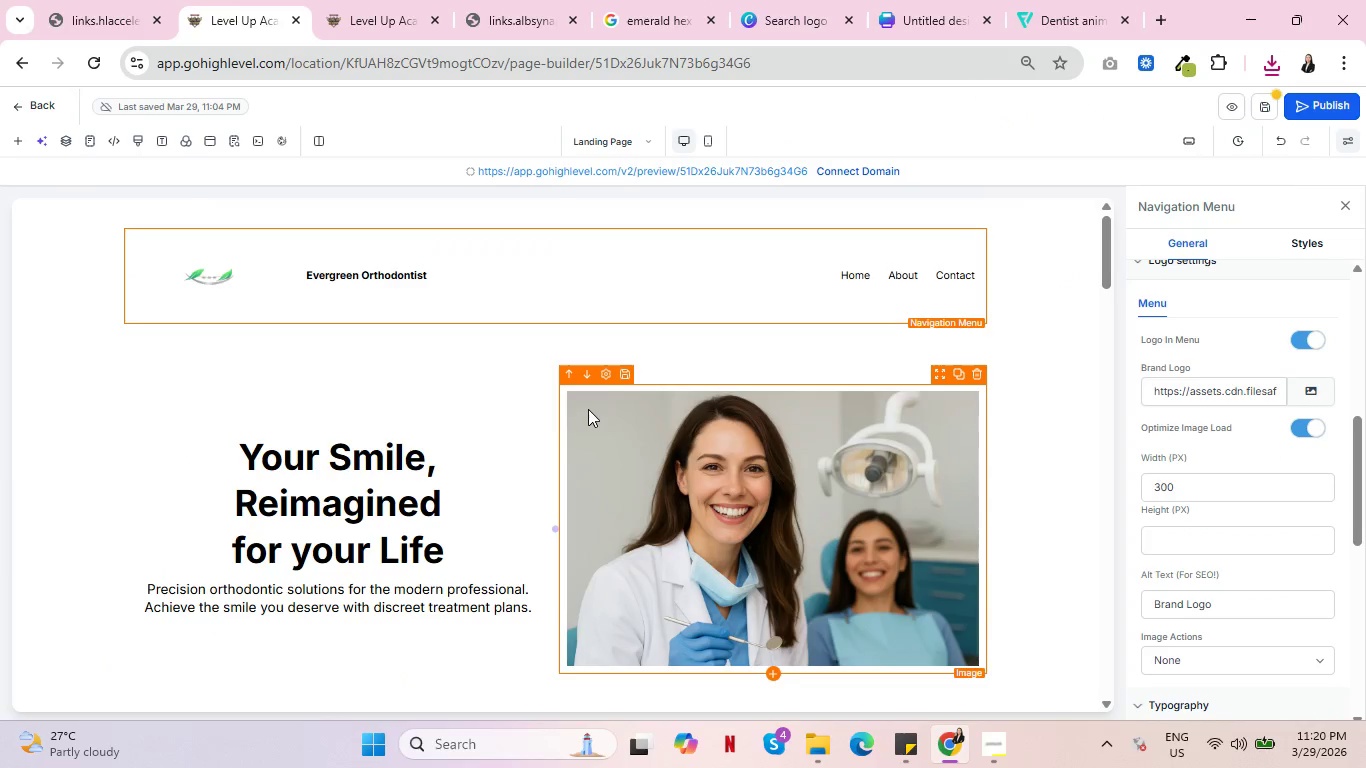 
scroll: coordinate [396, 432], scroll_direction: down, amount: 7.0
 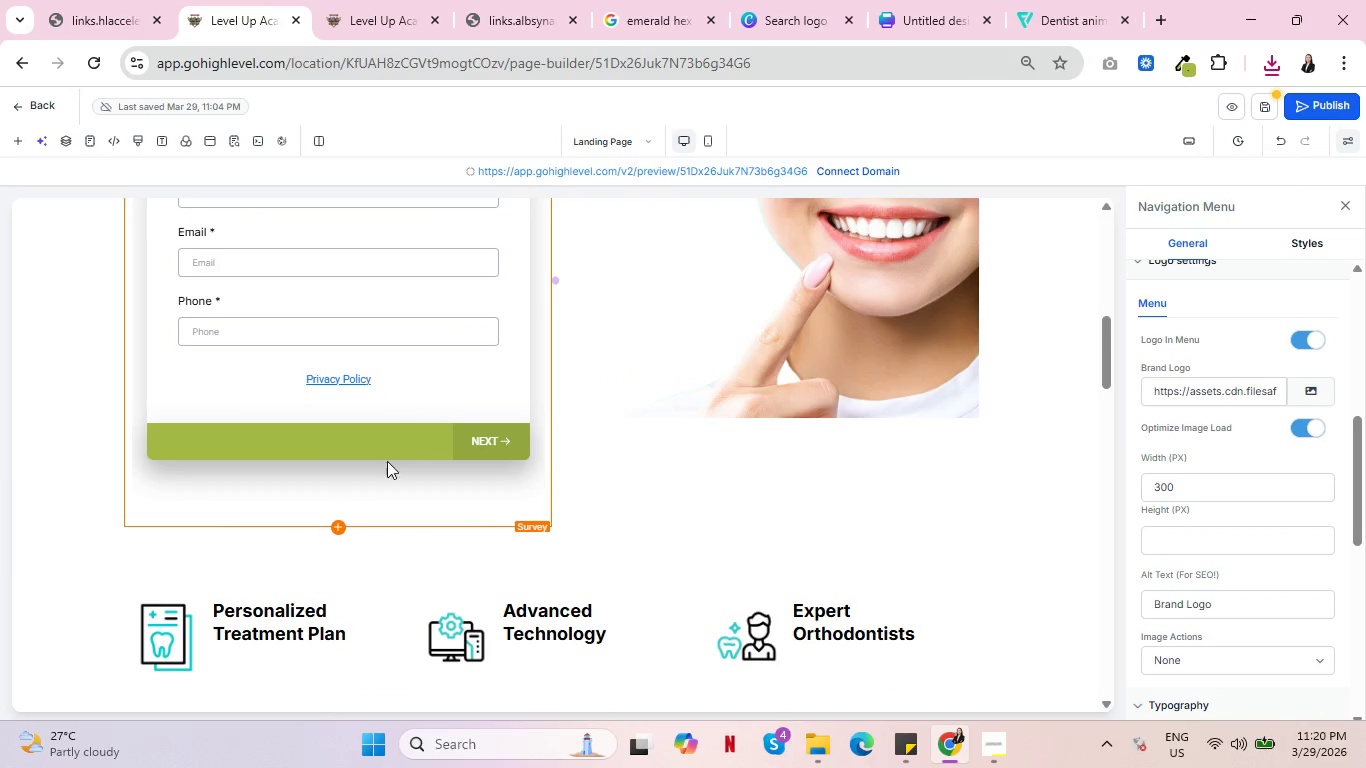 
key(Control+ControlLeft)
 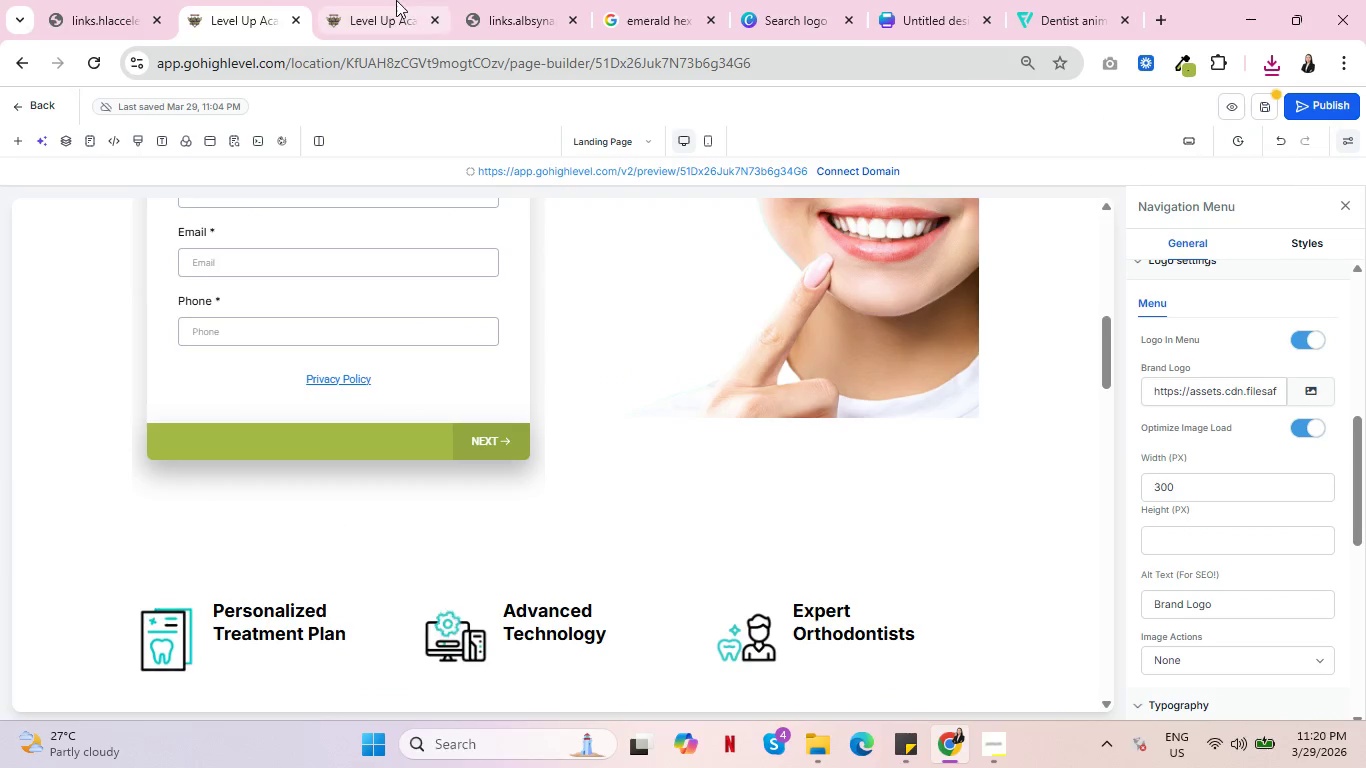 
left_click([396, 0])
 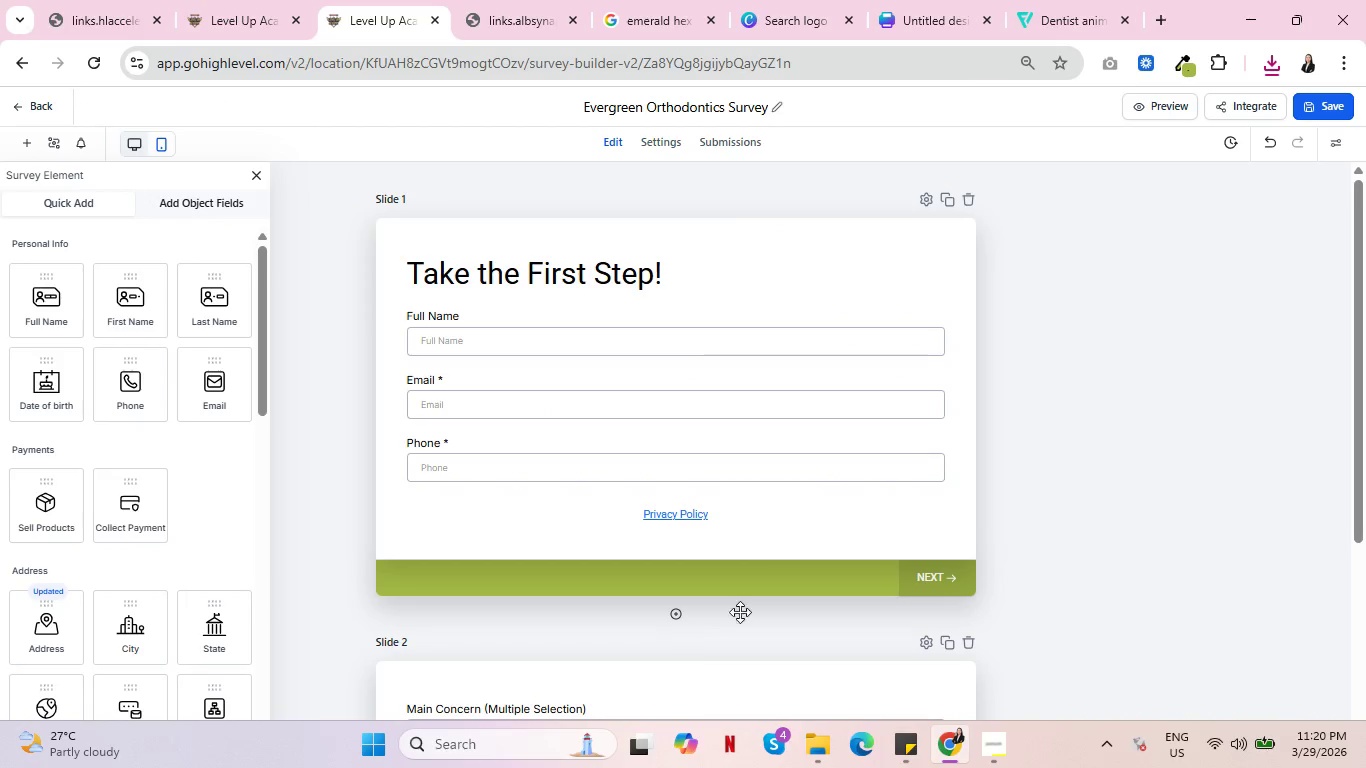 
left_click([756, 588])
 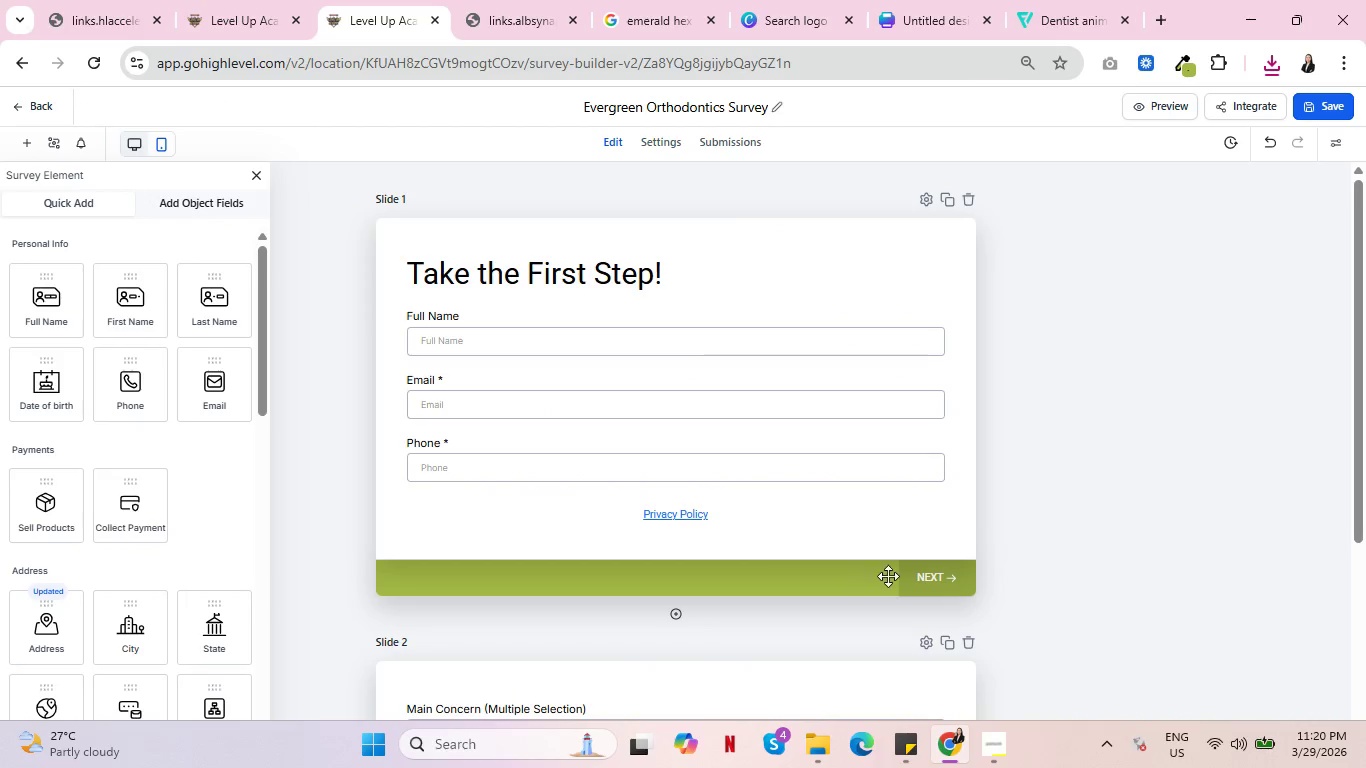 
left_click([852, 582])
 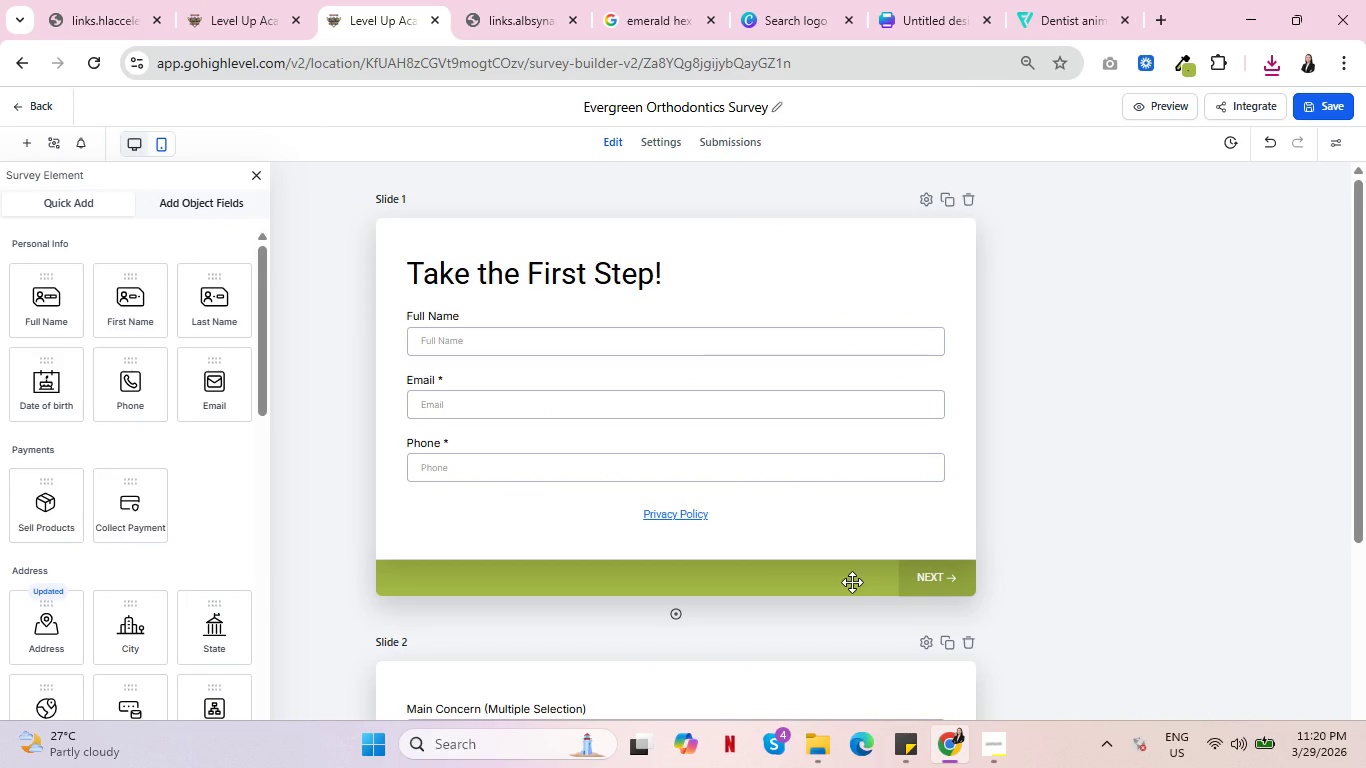 
key(Control+ControlLeft)
 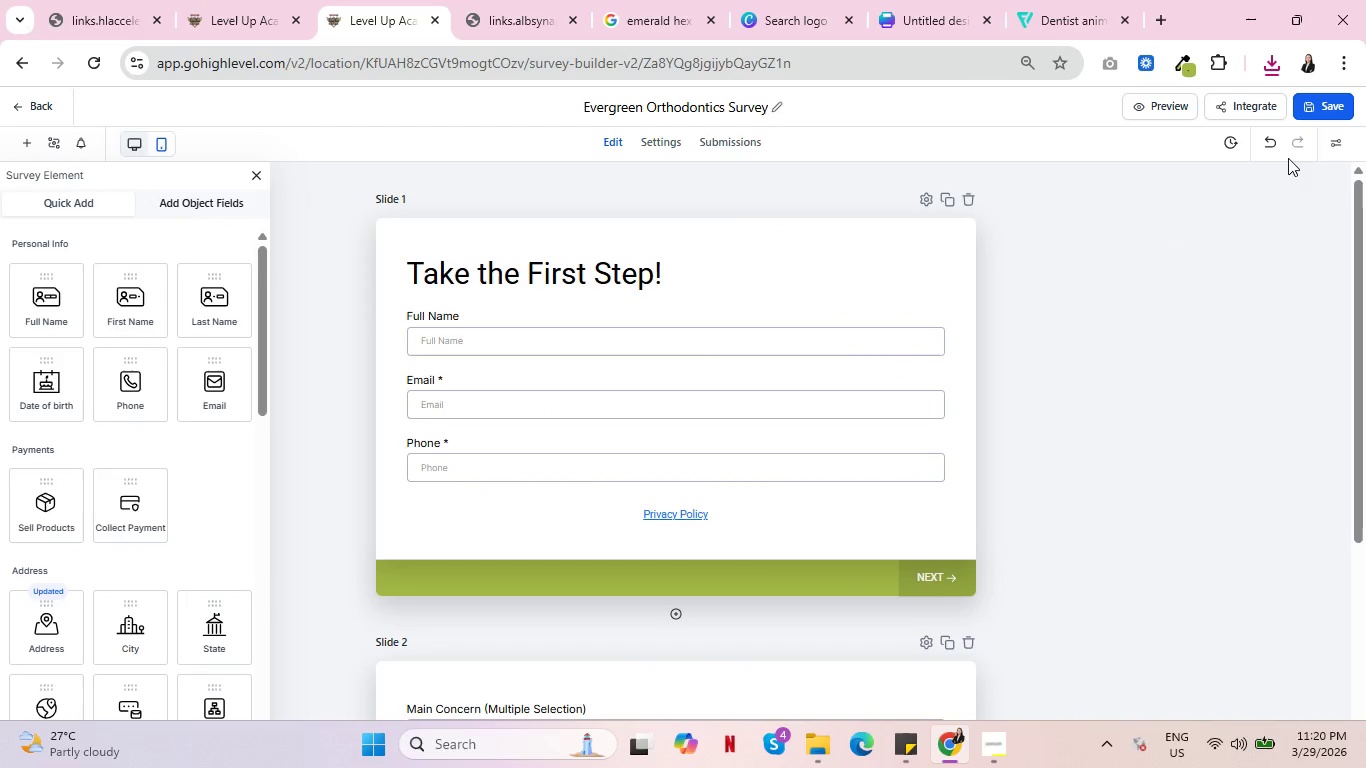 
mouse_move([1327, 156])
 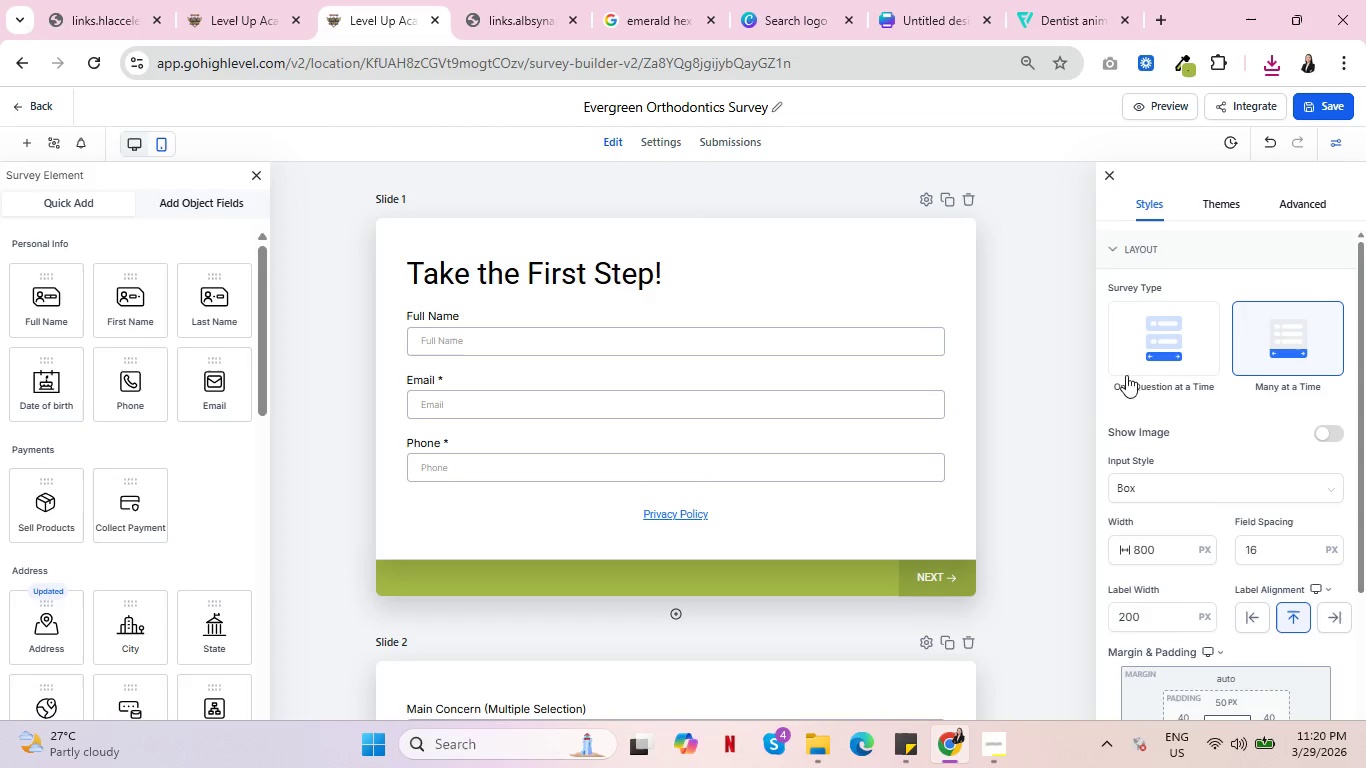 
scroll: coordinate [1261, 428], scroll_direction: down, amount: 5.0
 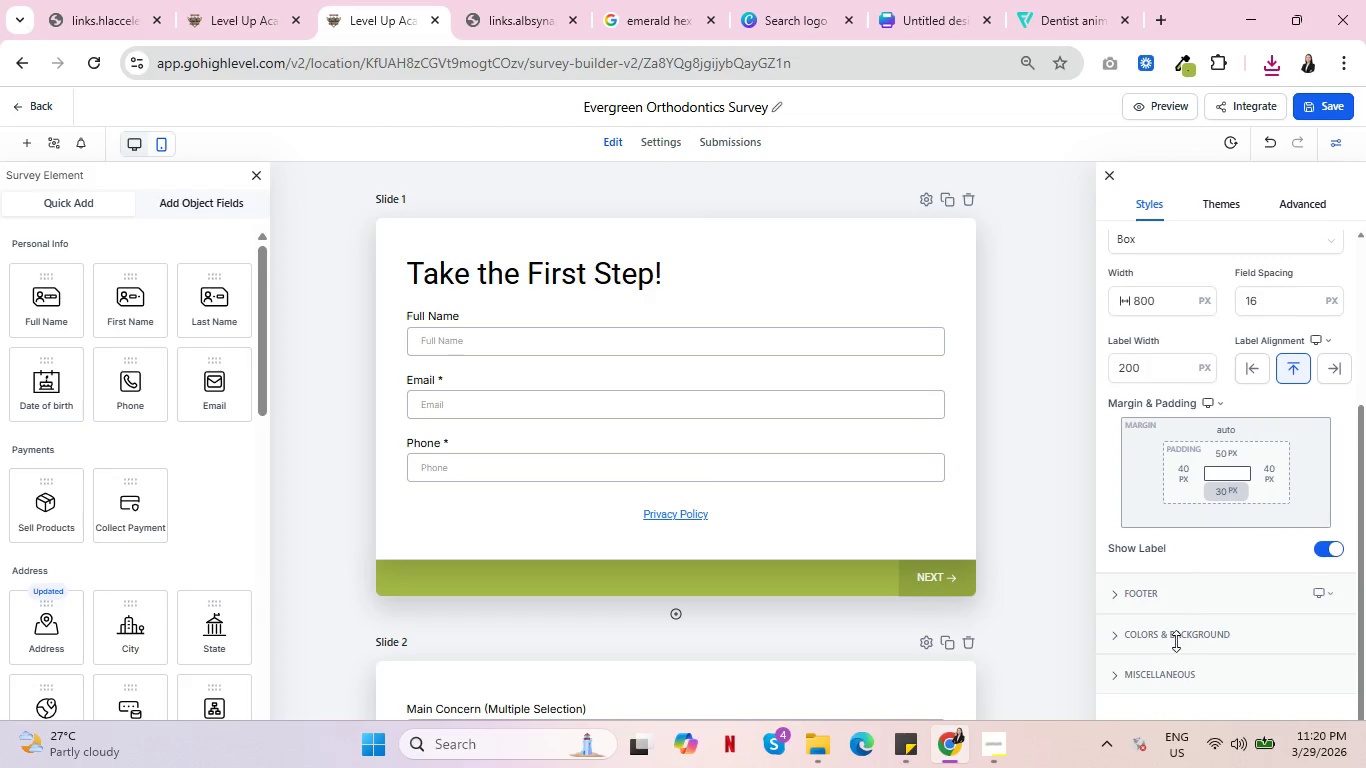 
left_click([1176, 641])
 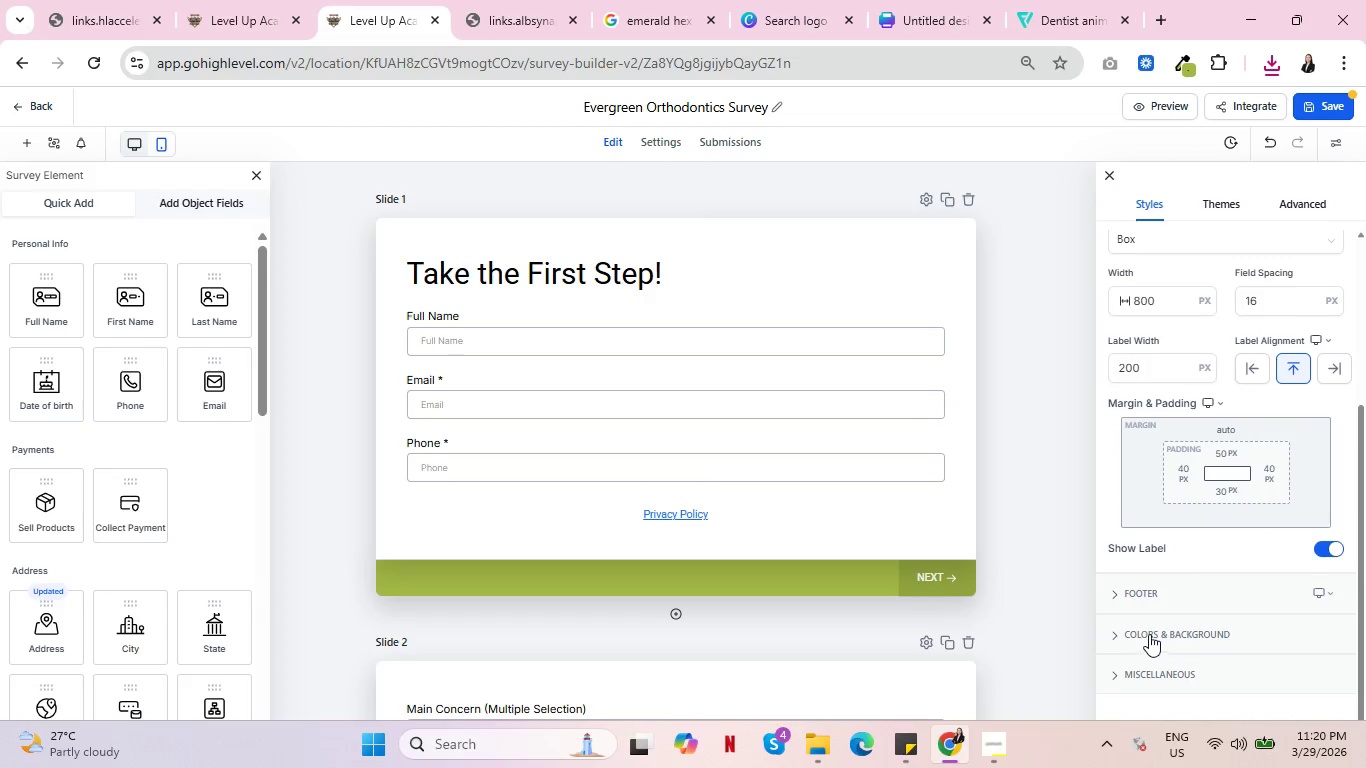 
left_click([1139, 633])
 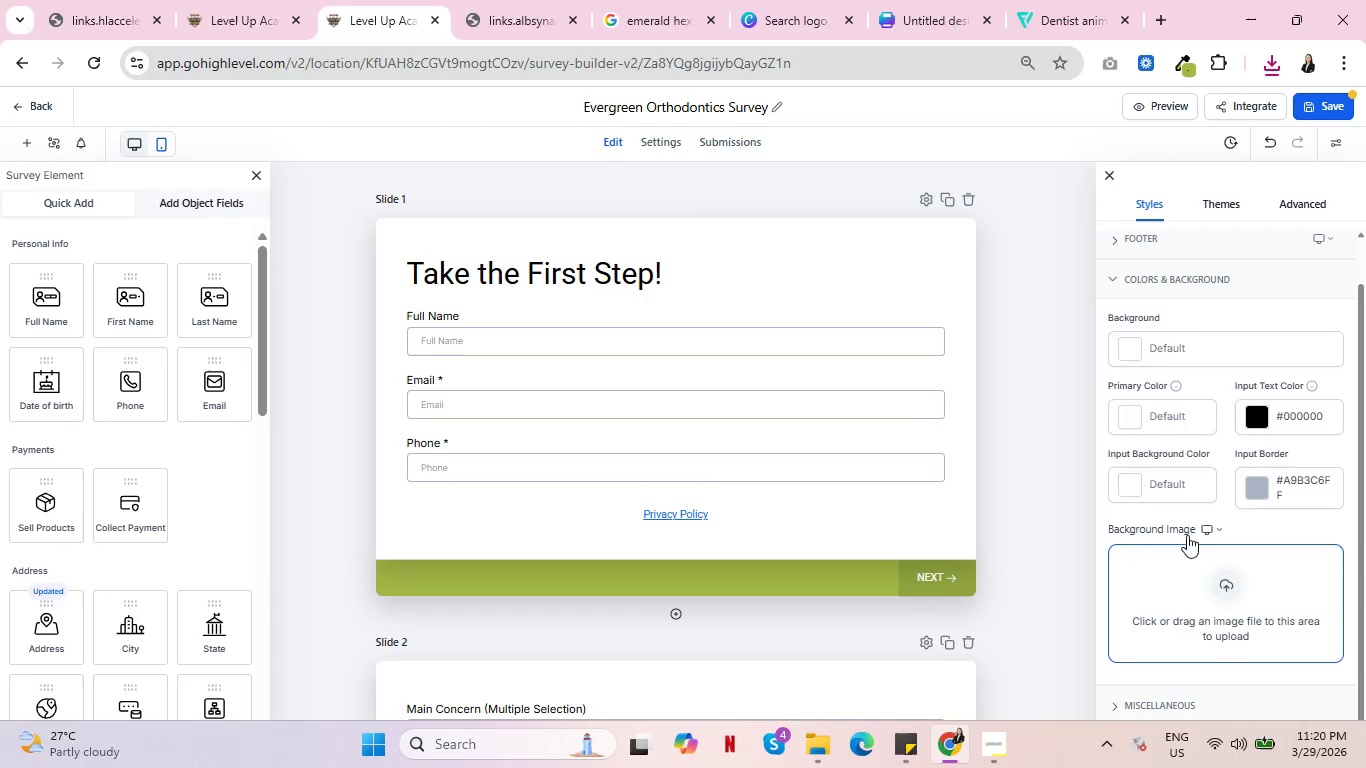 
scroll: coordinate [1208, 502], scroll_direction: up, amount: 4.0
 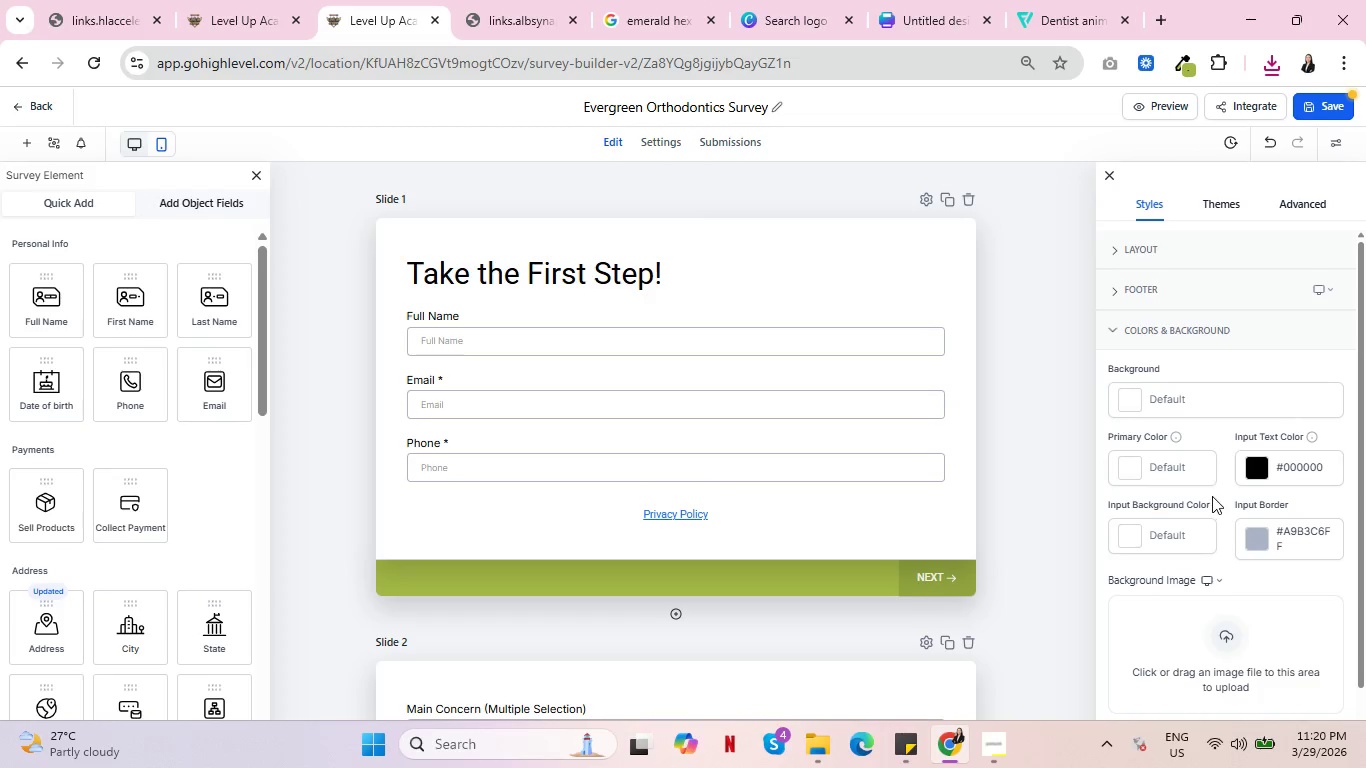 
scroll: coordinate [1212, 496], scroll_direction: down, amount: 2.0
 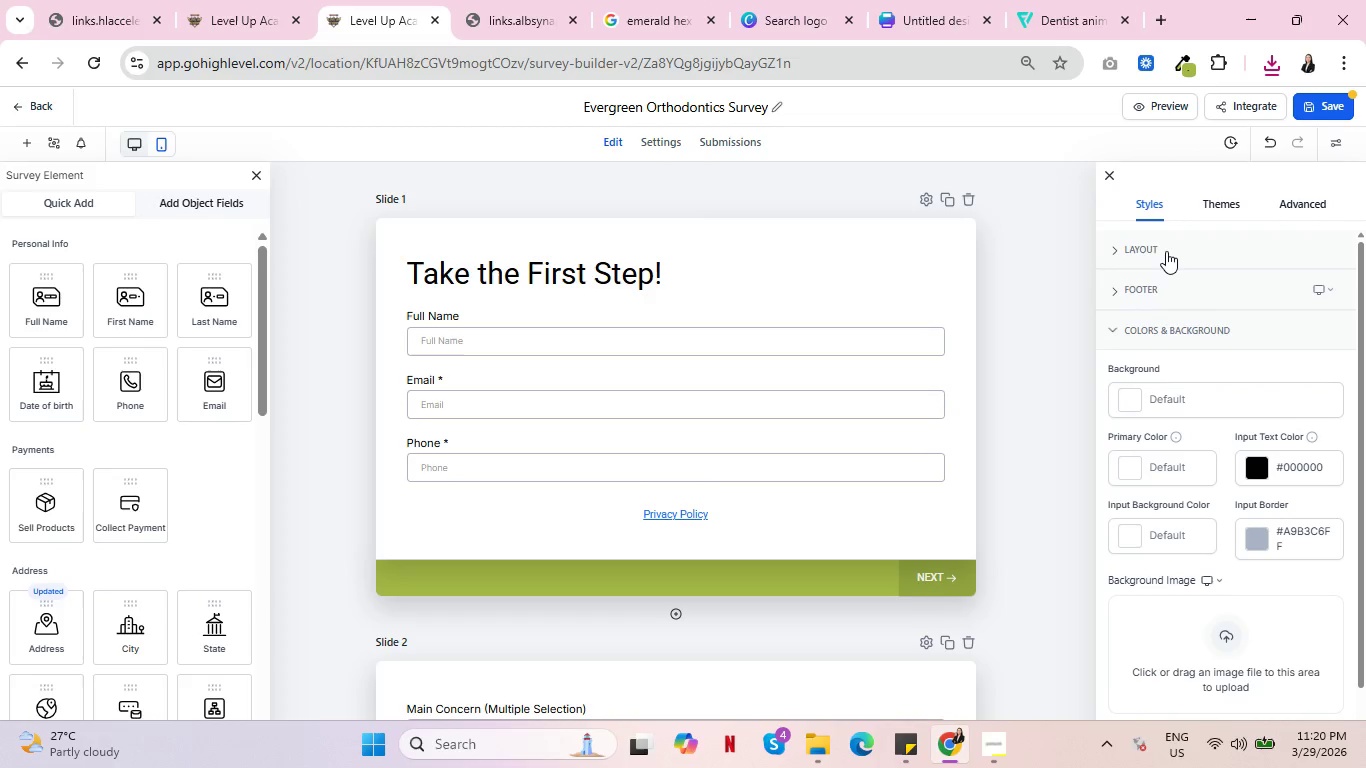 
left_click([1164, 247])
 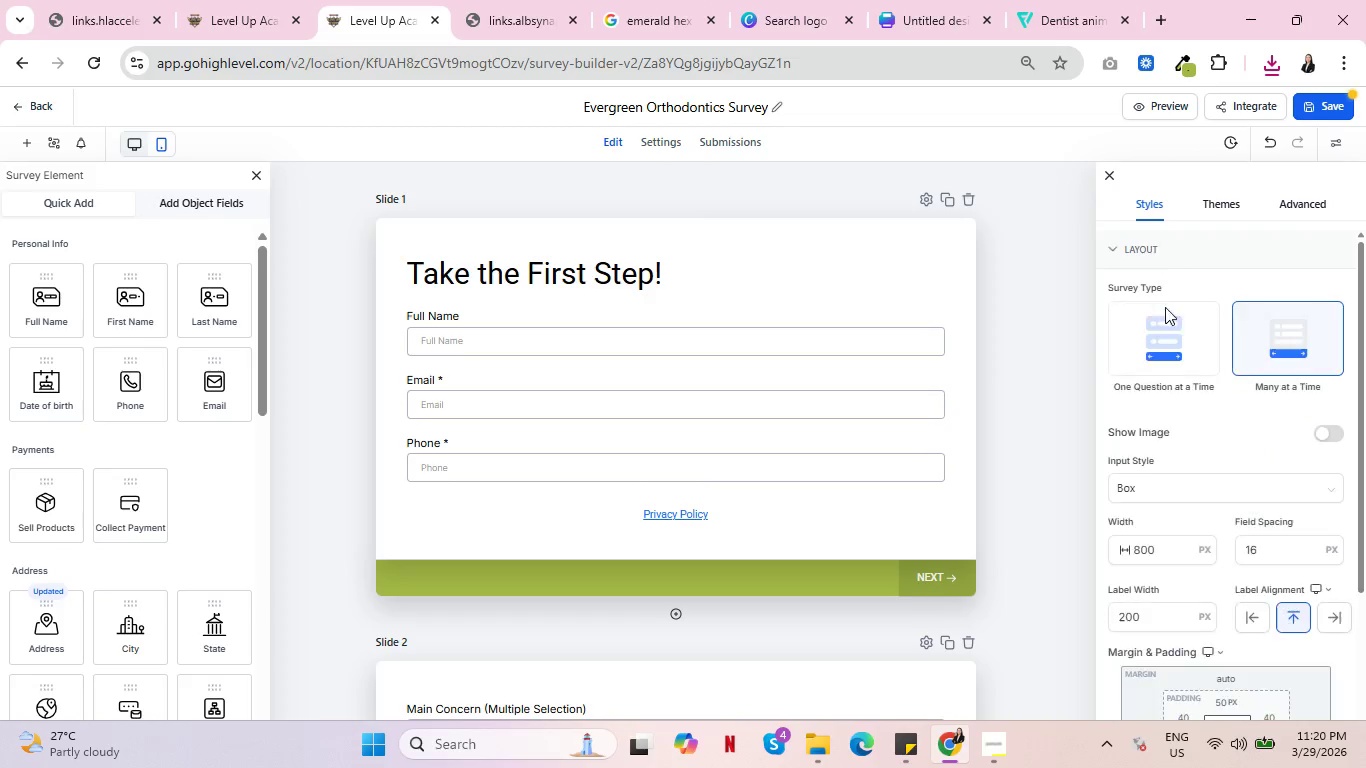 
scroll: coordinate [1183, 437], scroll_direction: down, amount: 10.0
 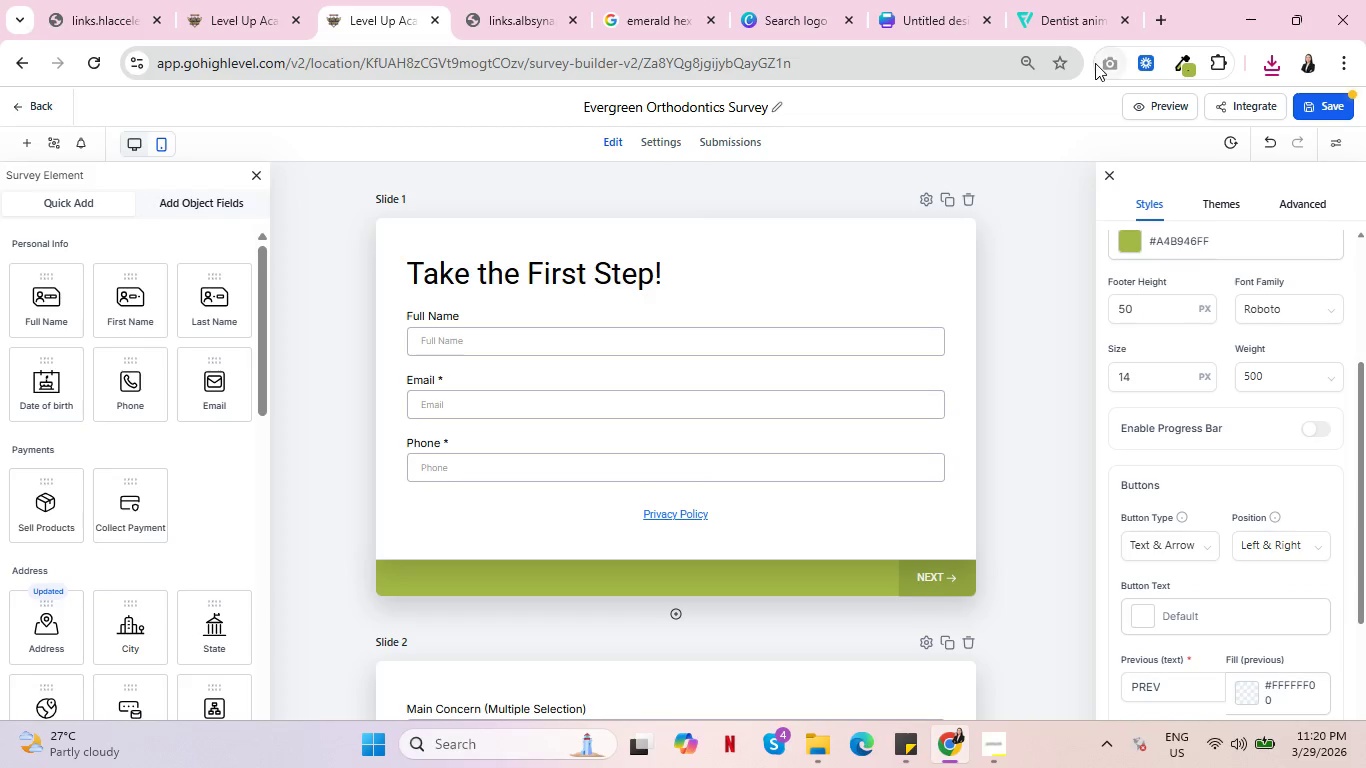 
left_click([926, 0])
 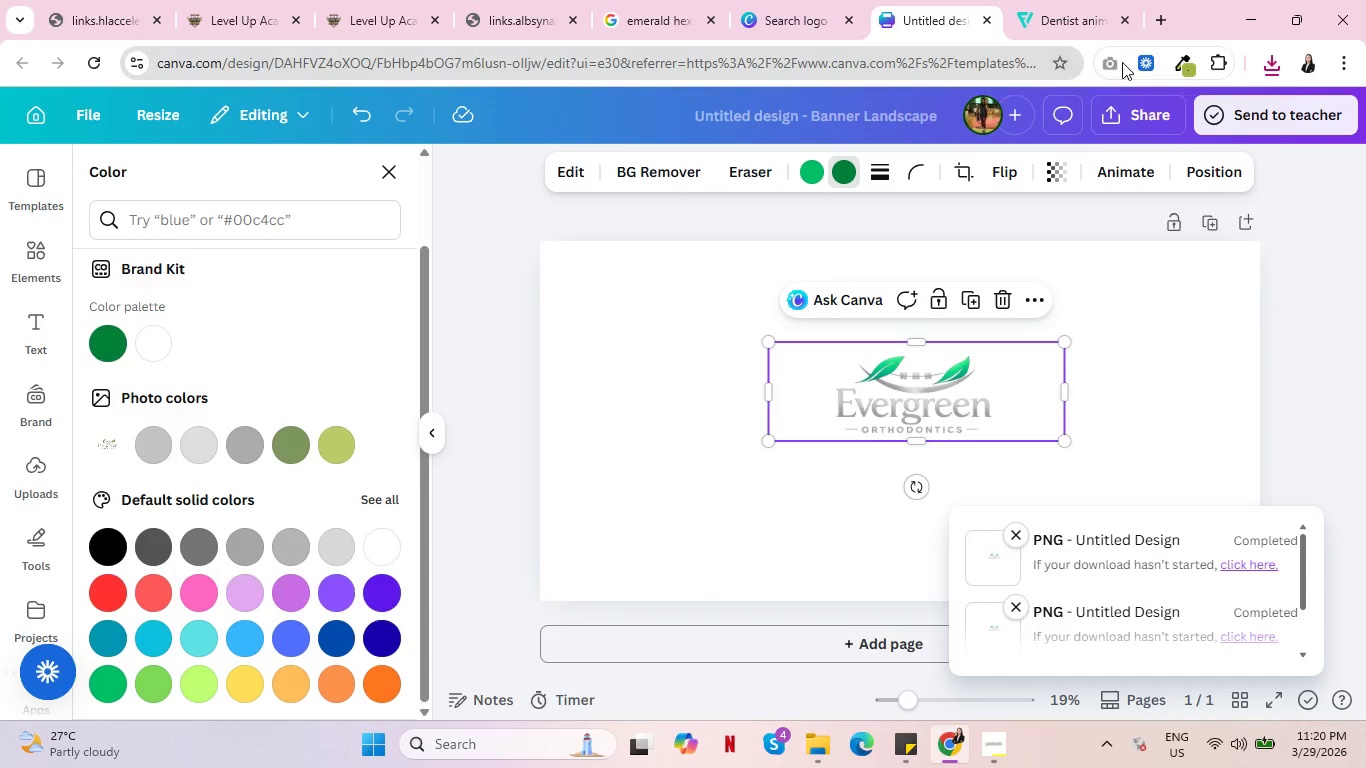 
left_click([1189, 65])
 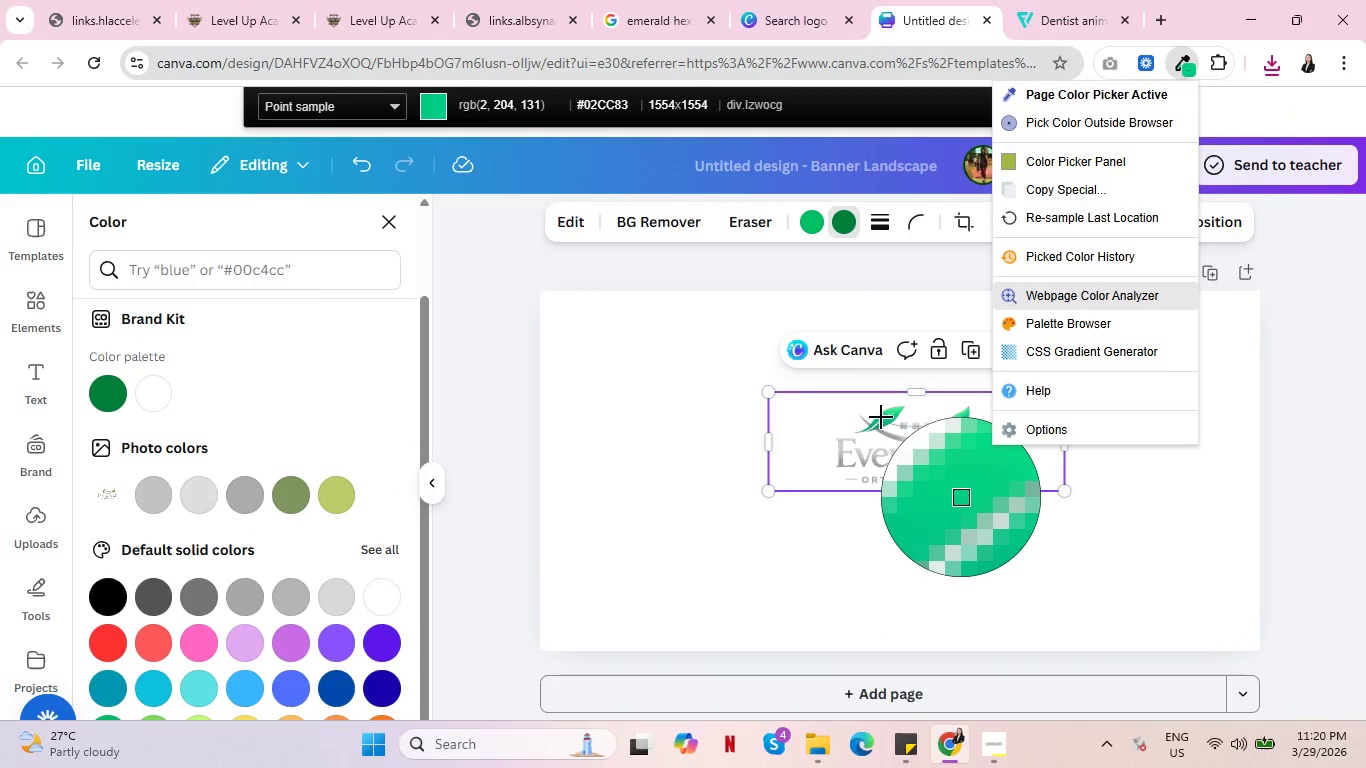 
left_click([881, 417])
 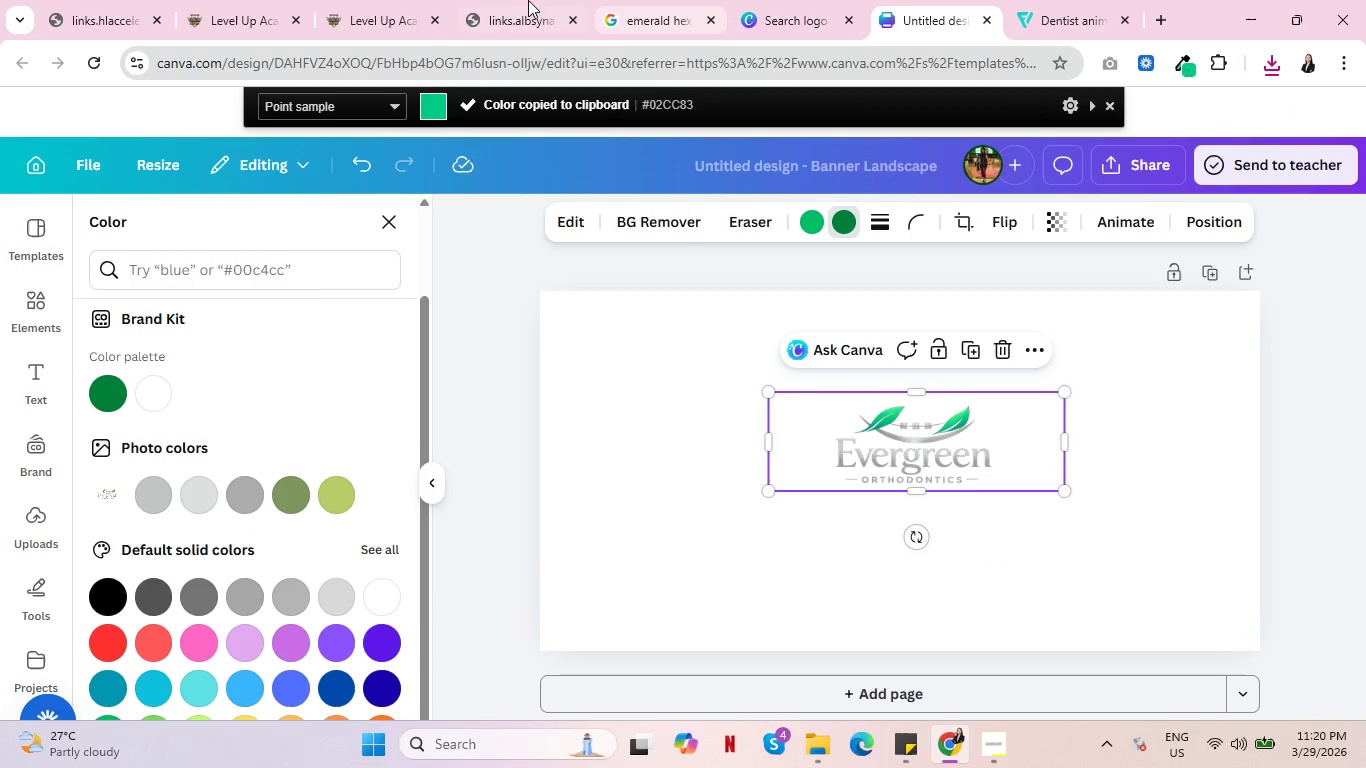 
left_click([384, 0])
 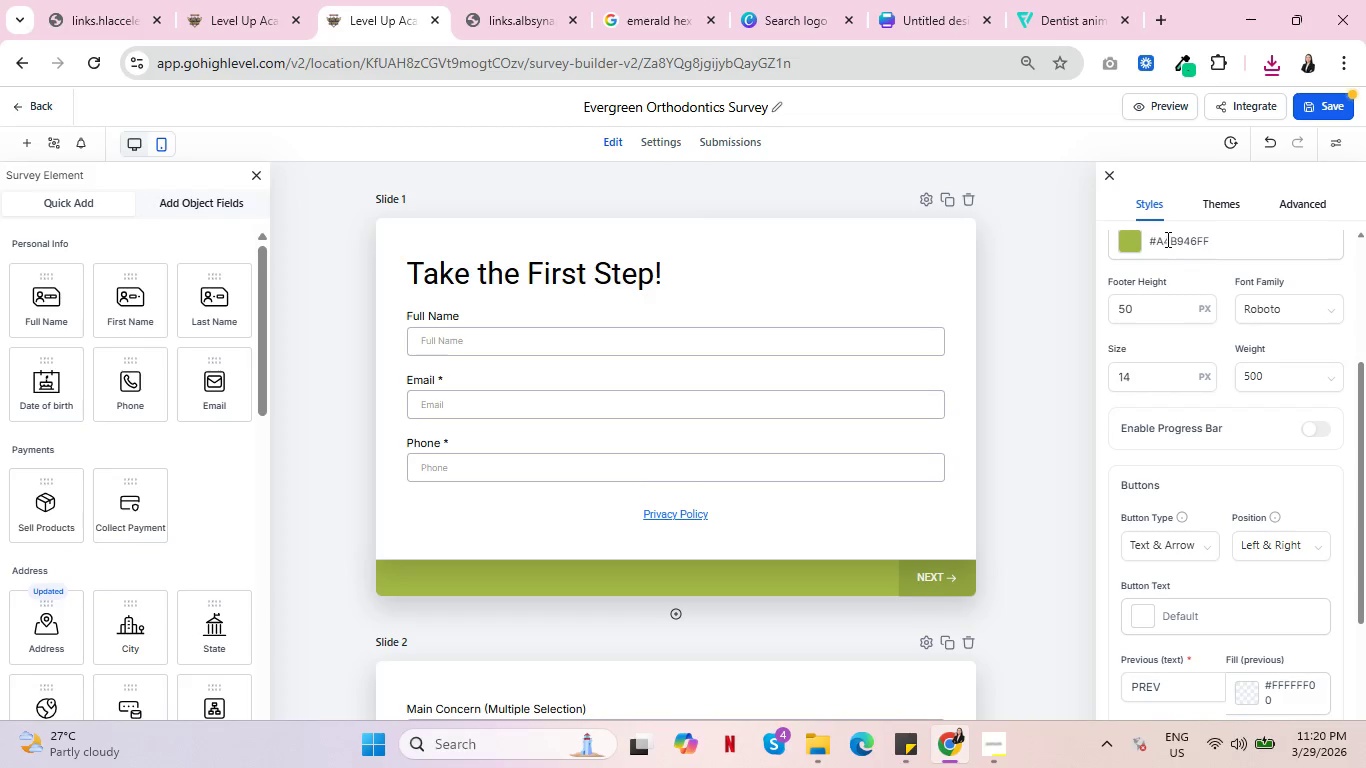 
left_click([1137, 239])
 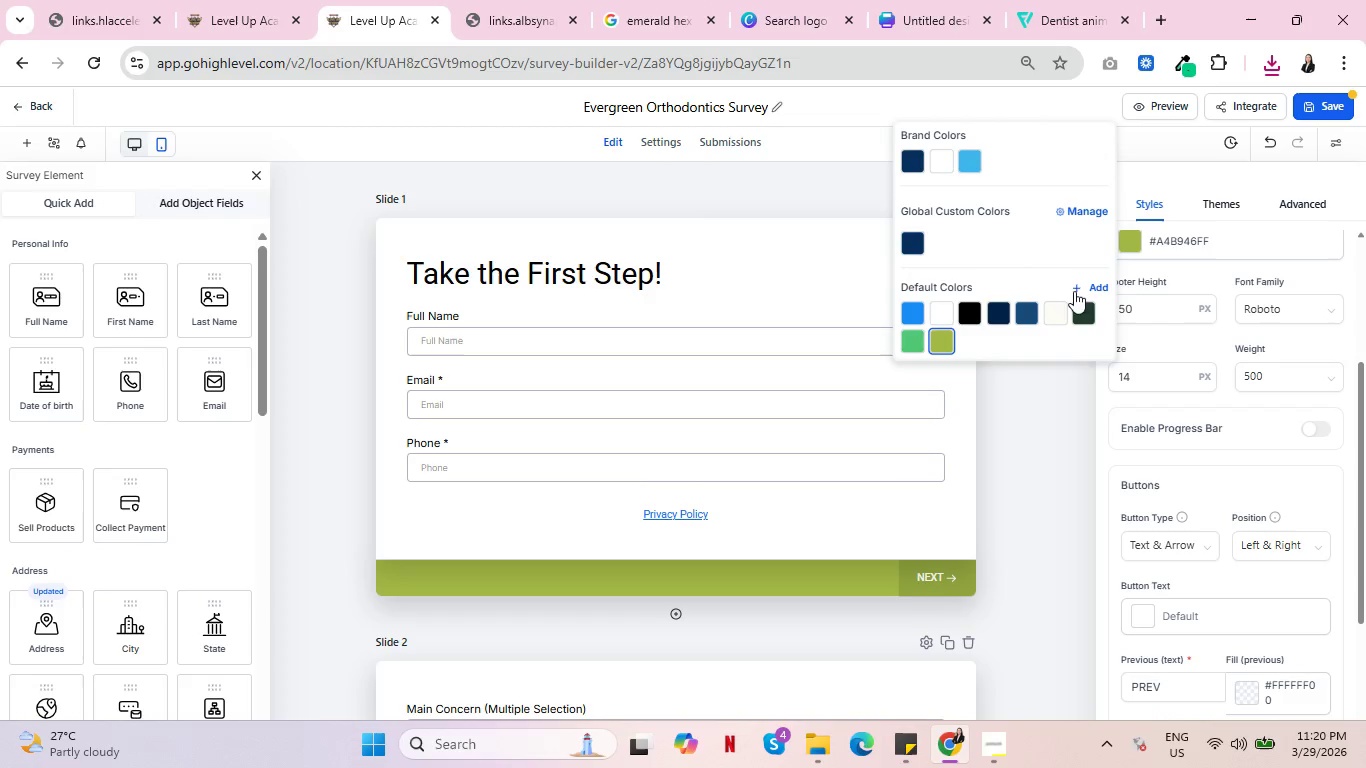 
left_click([1090, 285])
 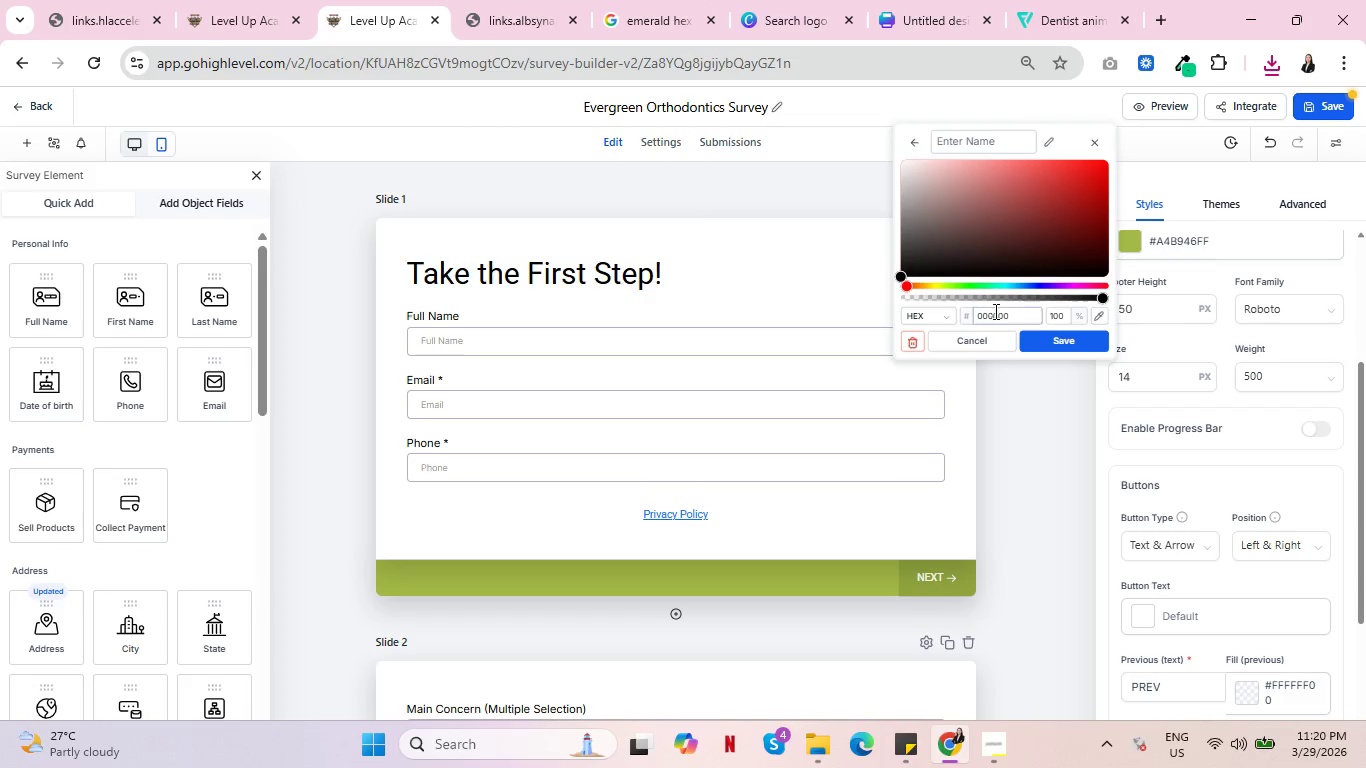 
double_click([994, 311])
 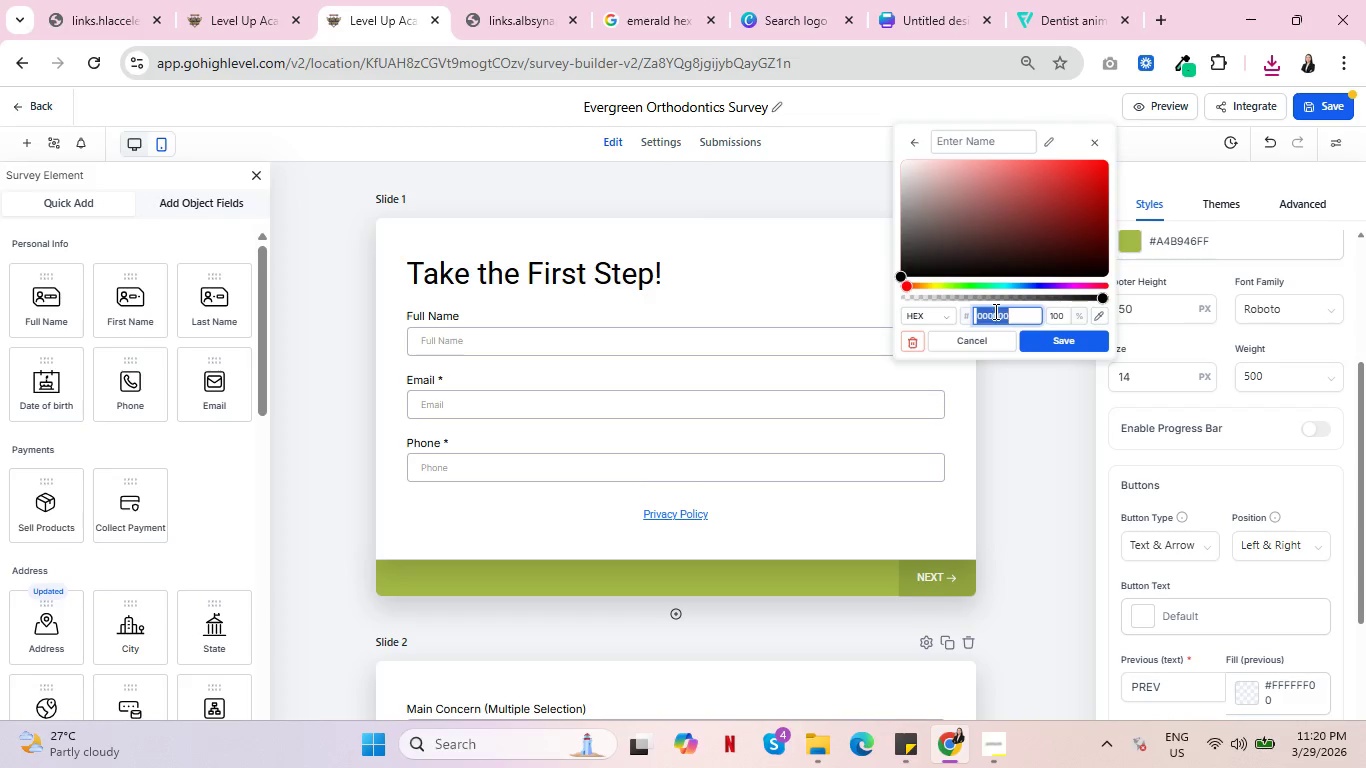 
triple_click([994, 311])
 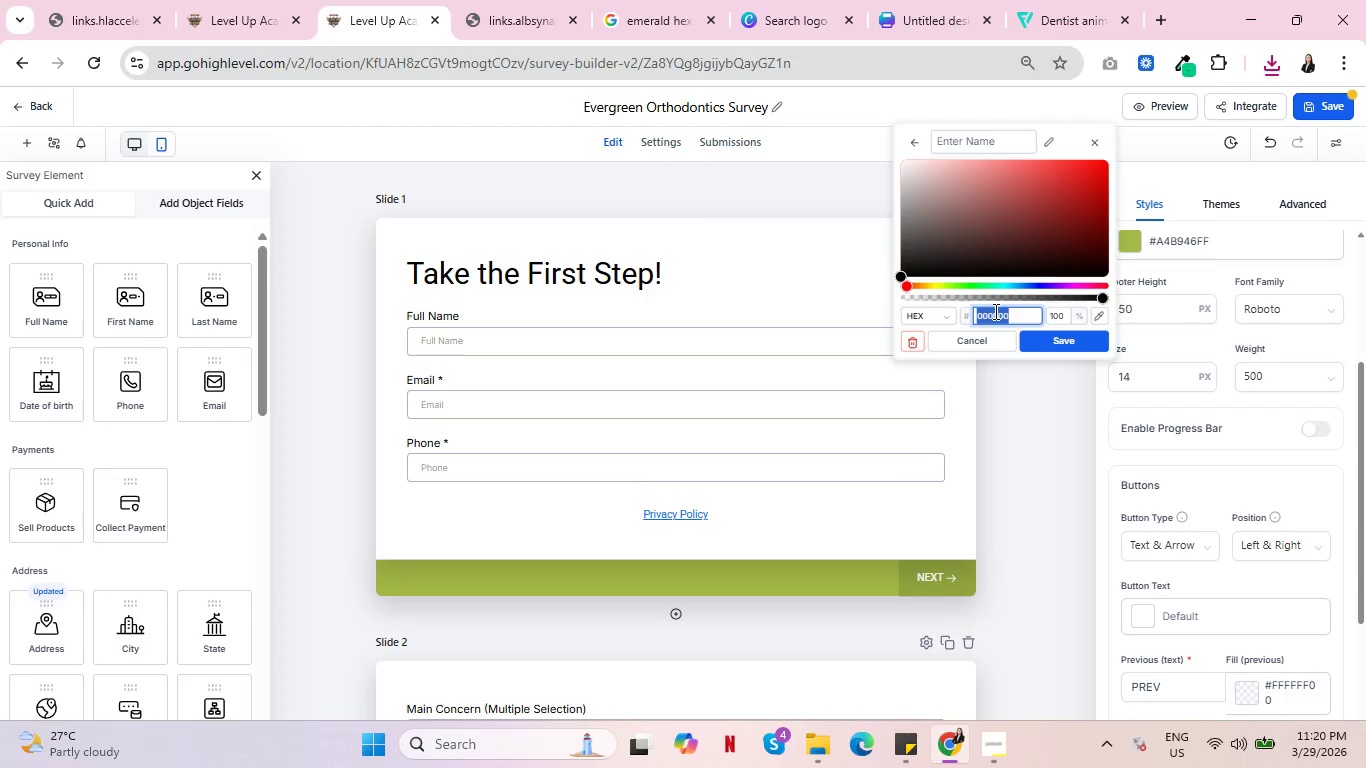 
key(Control+V)
 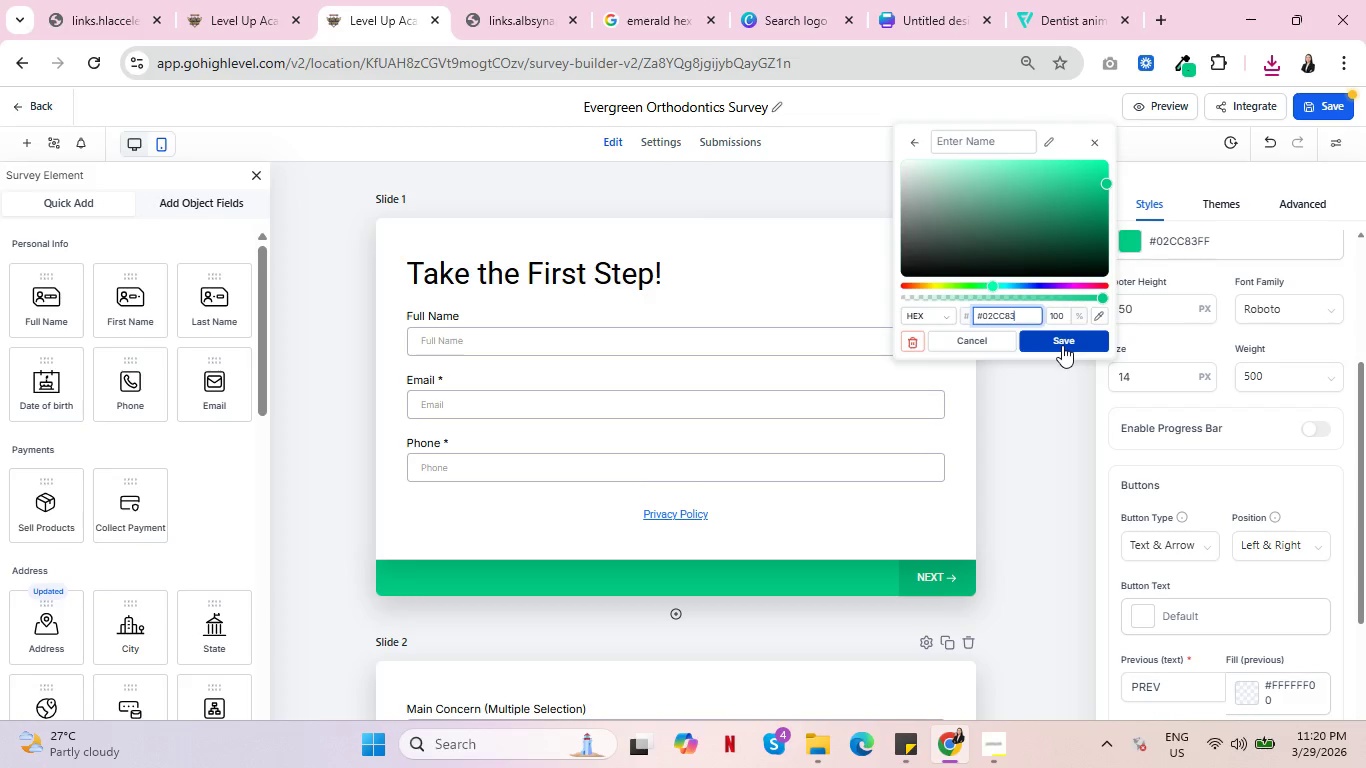 
left_click([1062, 345])
 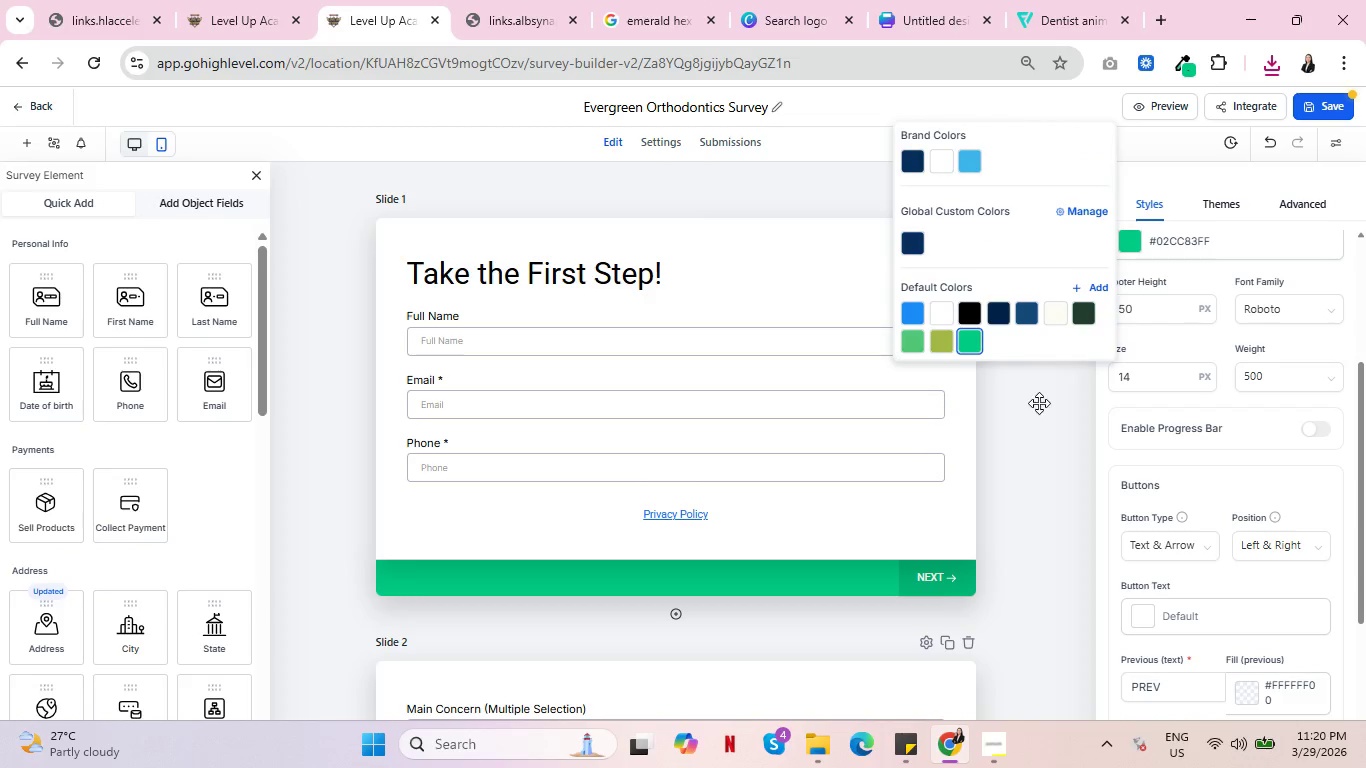 
left_click([1039, 413])
 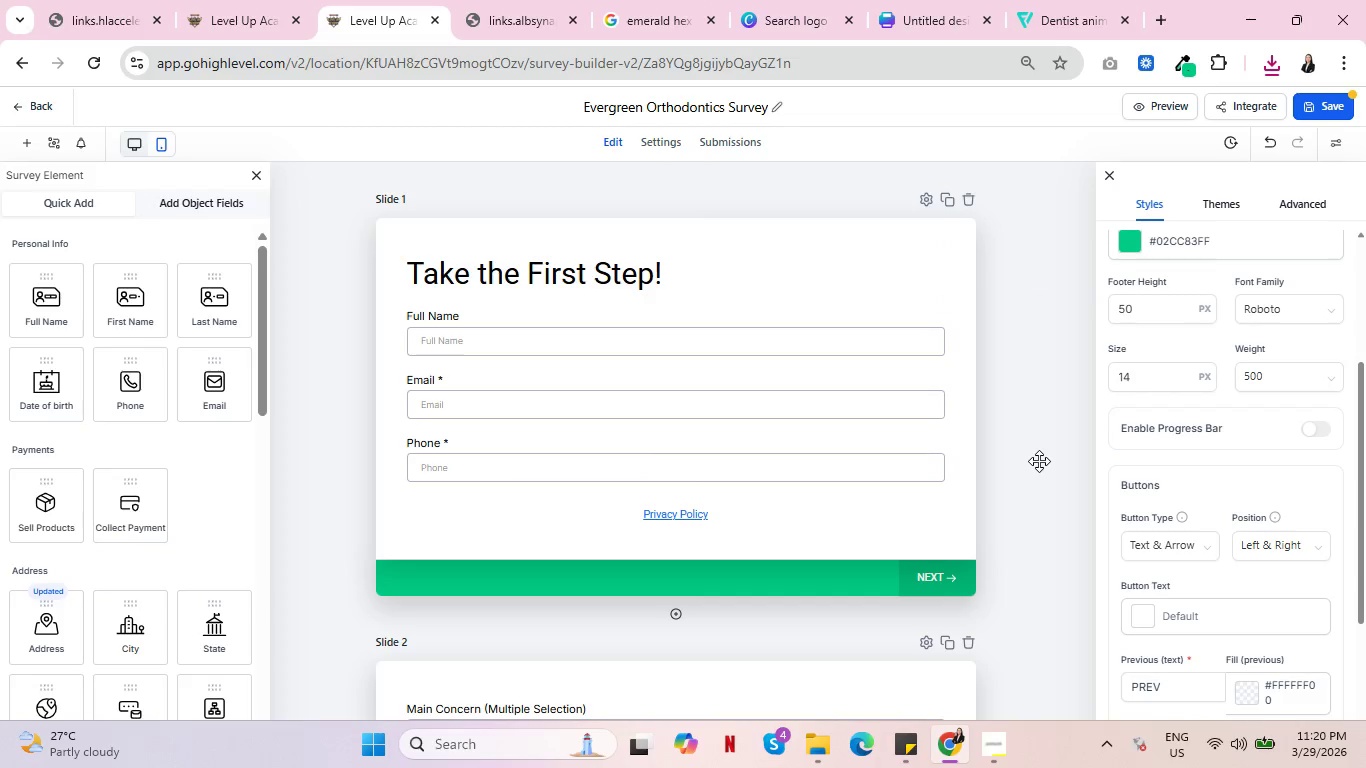 
scroll: coordinate [1057, 479], scroll_direction: up, amount: 3.0
 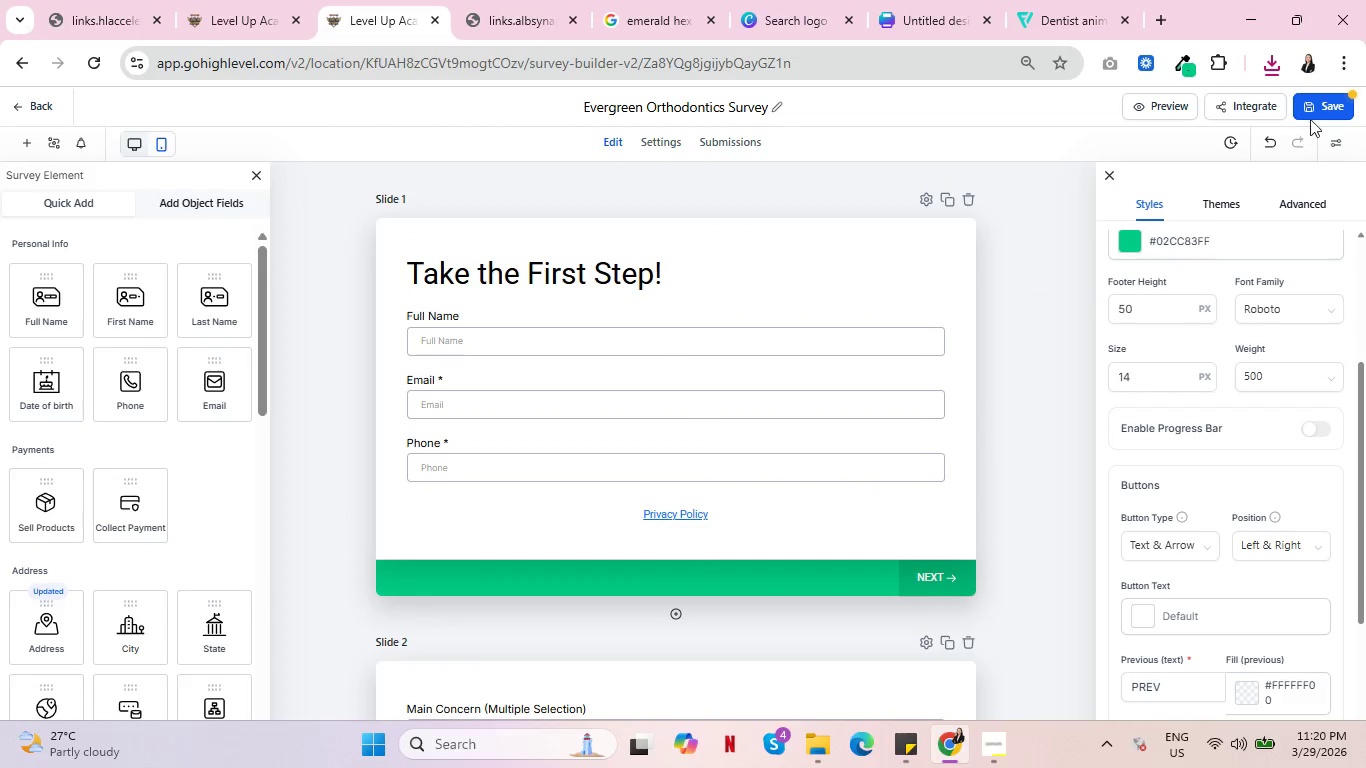 
left_click([1325, 95])
 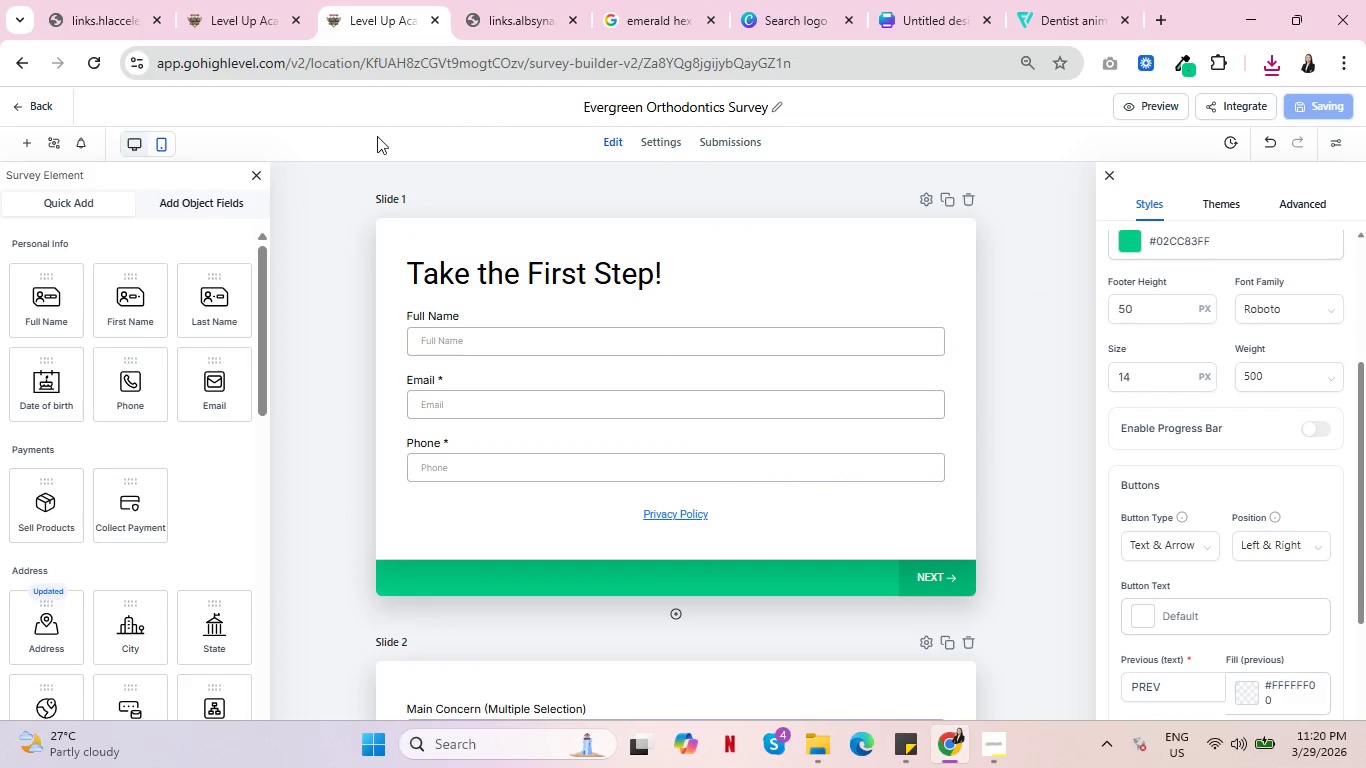 
left_click([242, 0])
 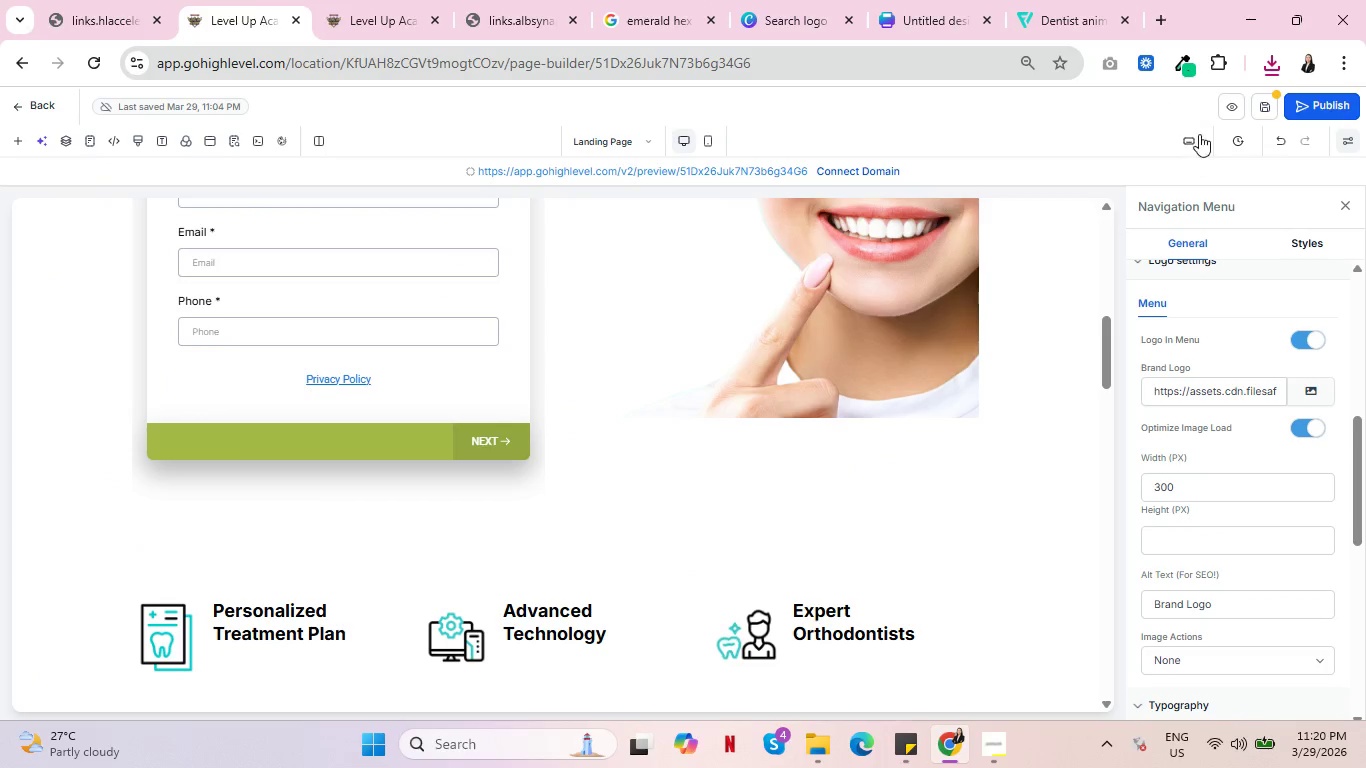 
left_click([1270, 107])
 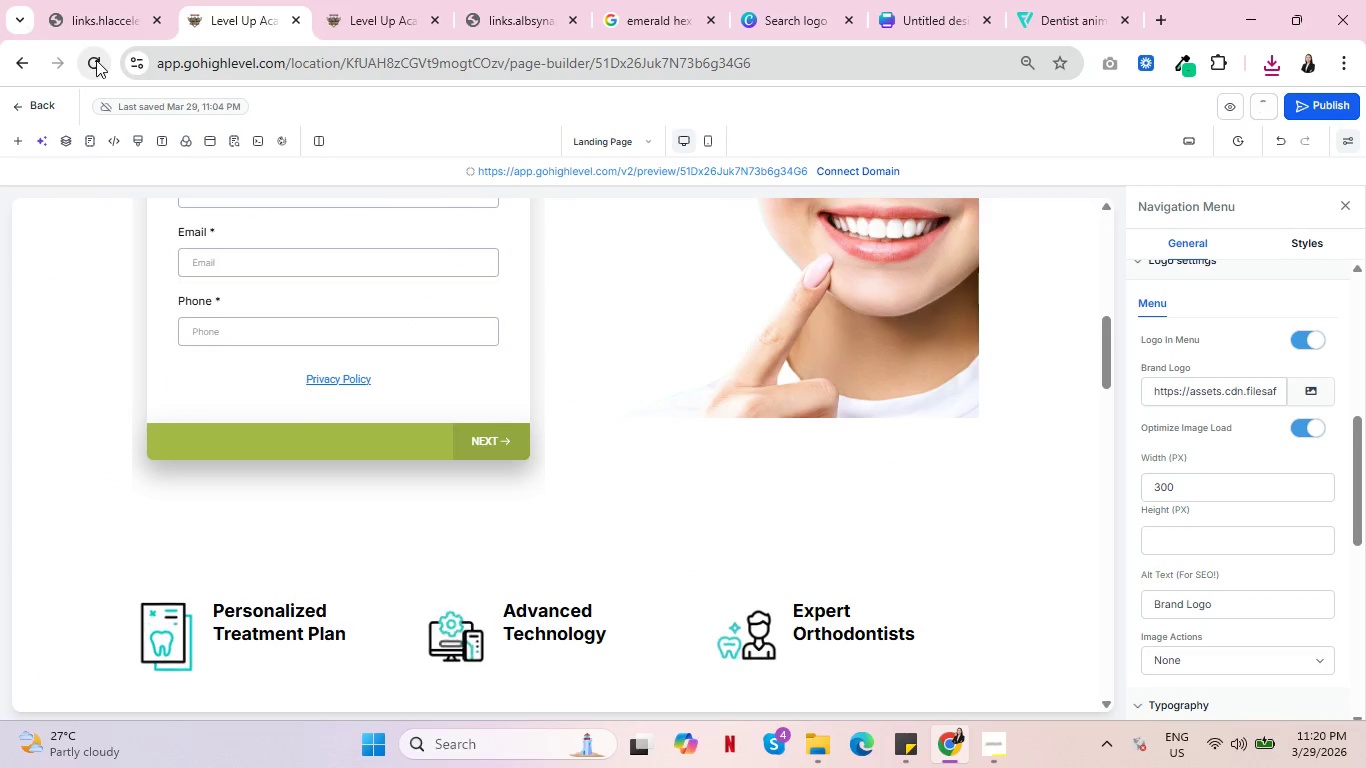 
left_click([96, 60])
 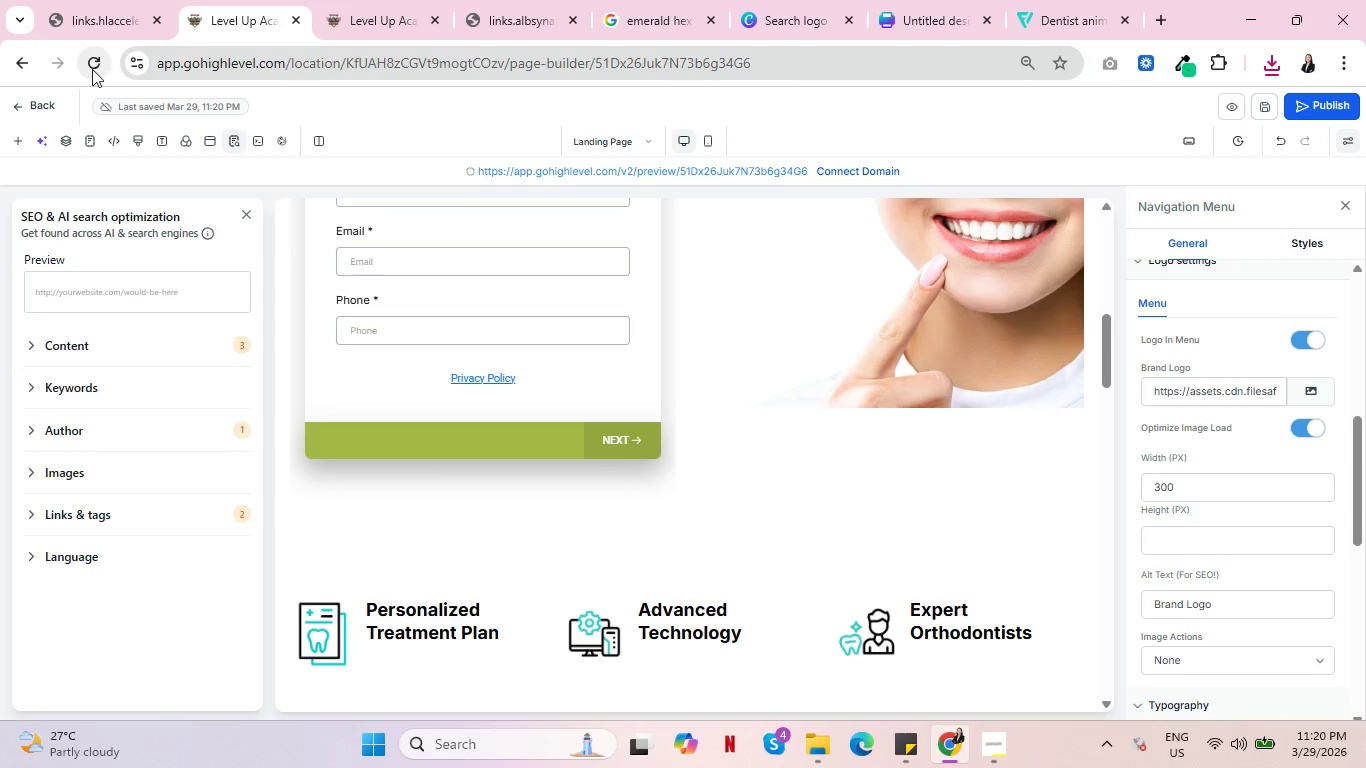 
left_click([88, 63])
 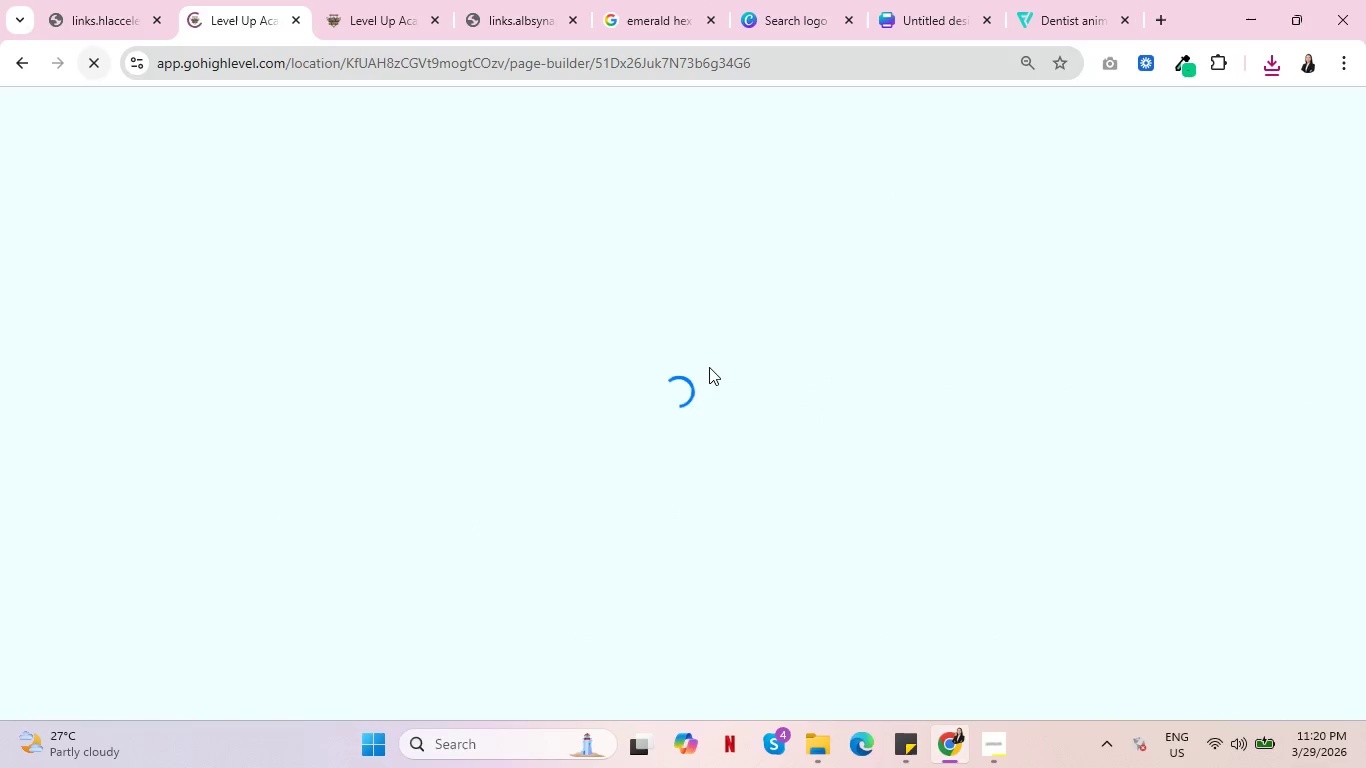 
key(Control+ControlLeft)
 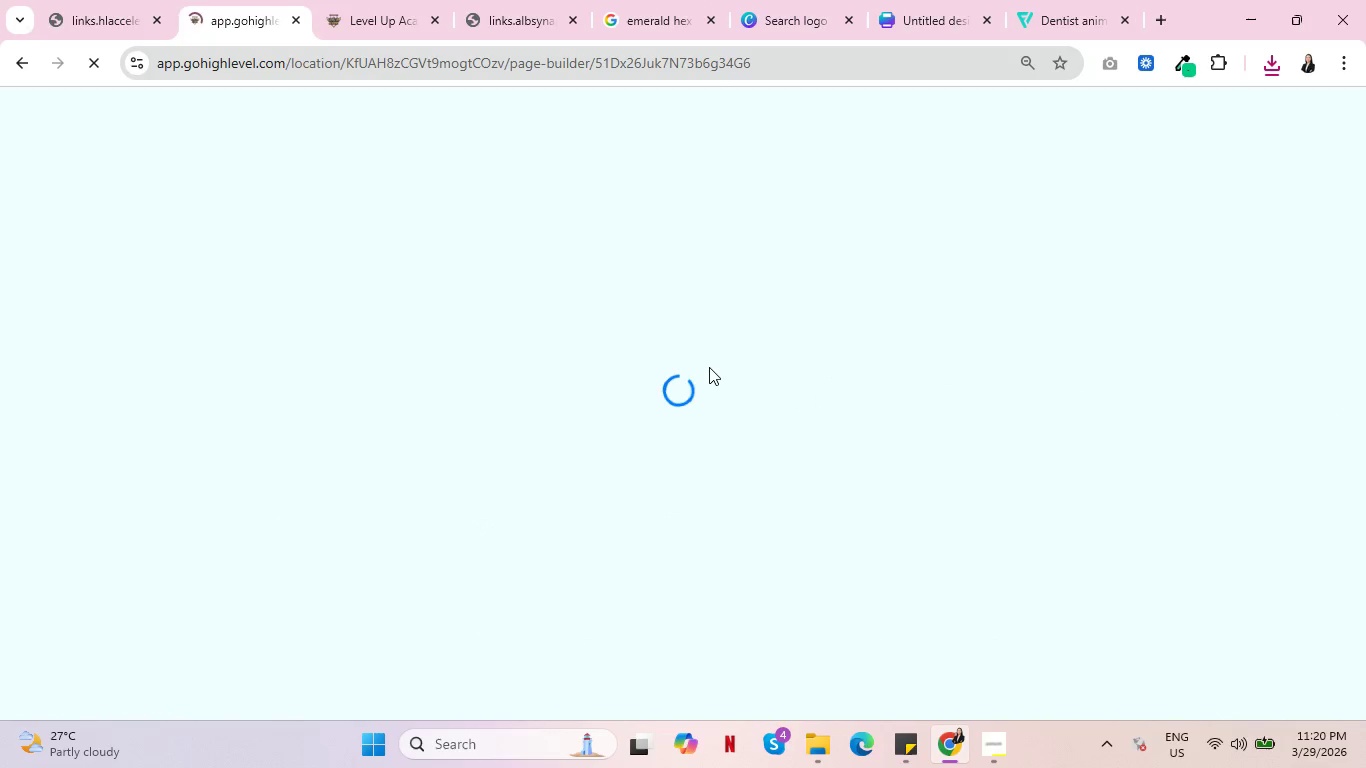 
key(Control+ControlLeft)
 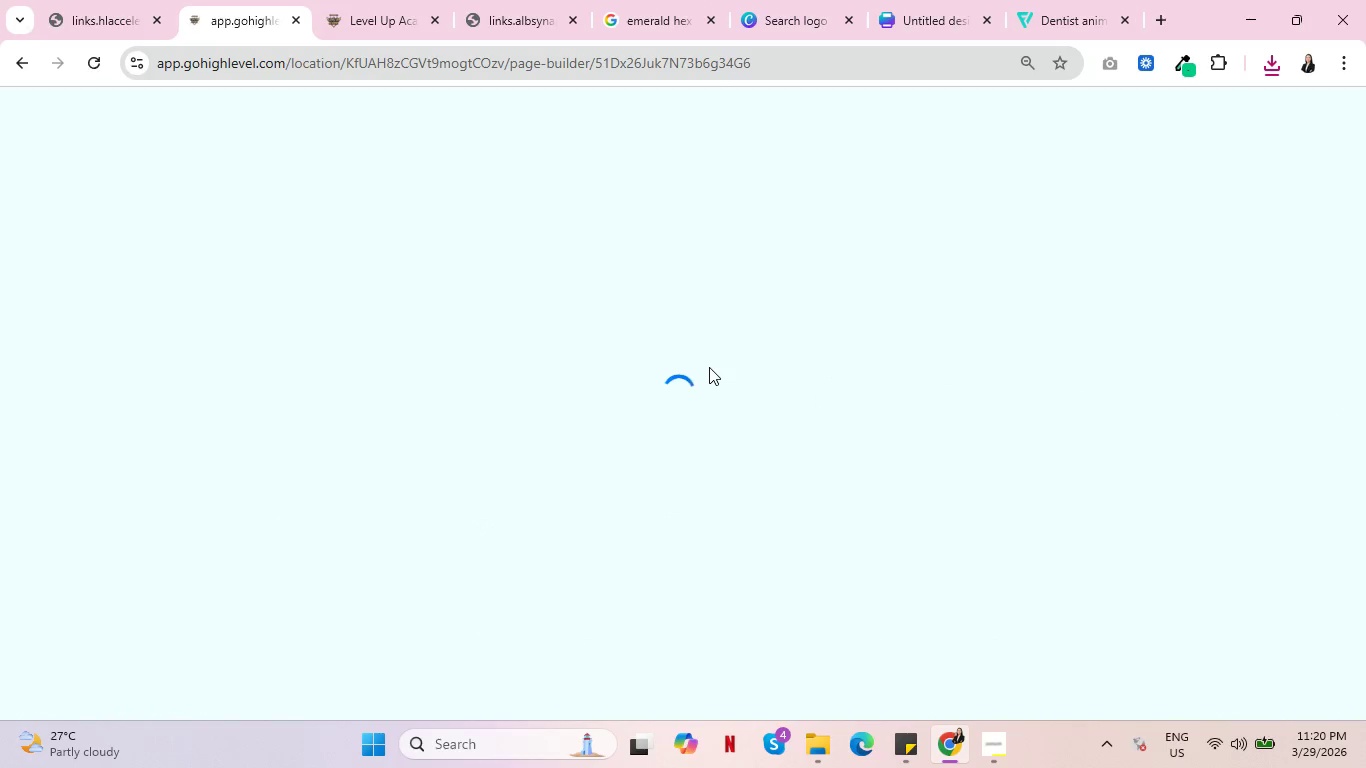 
key(Control+ControlLeft)
 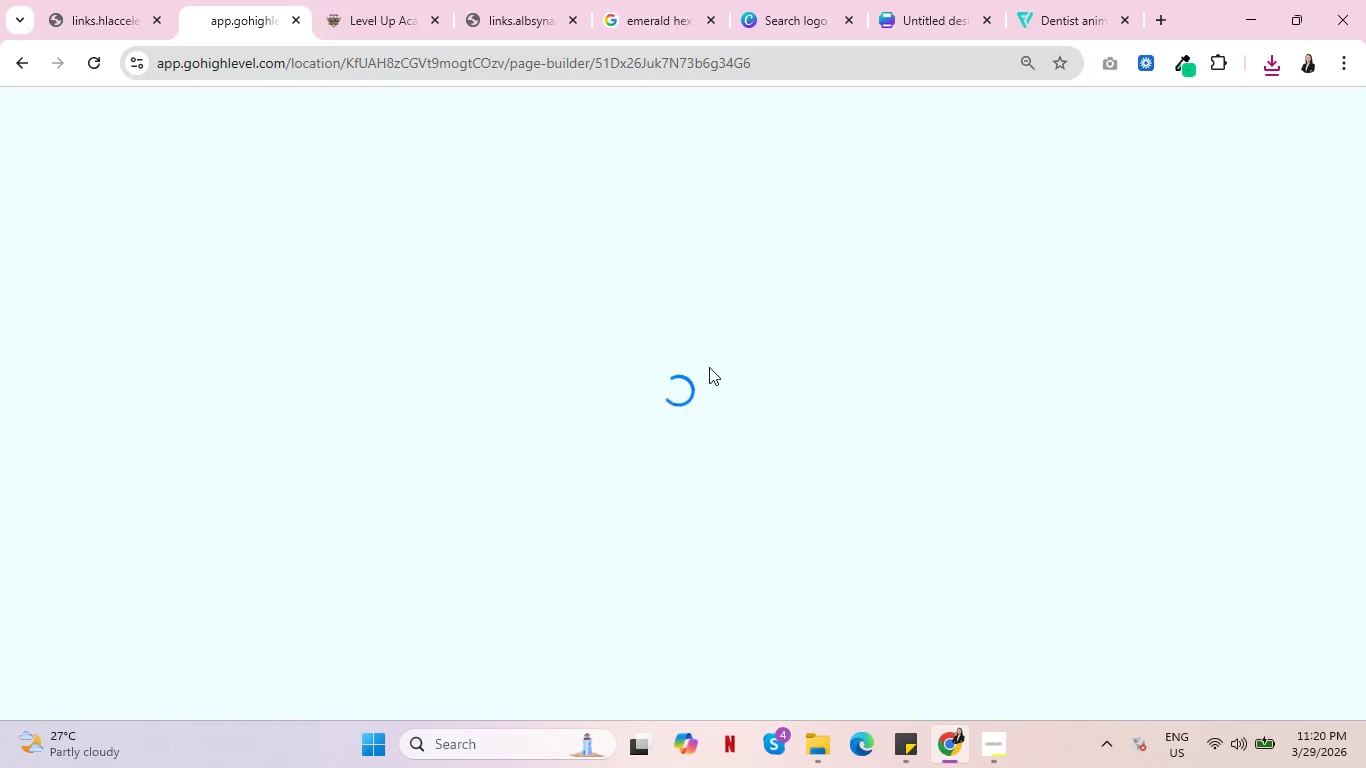 
key(Control+ControlLeft)
 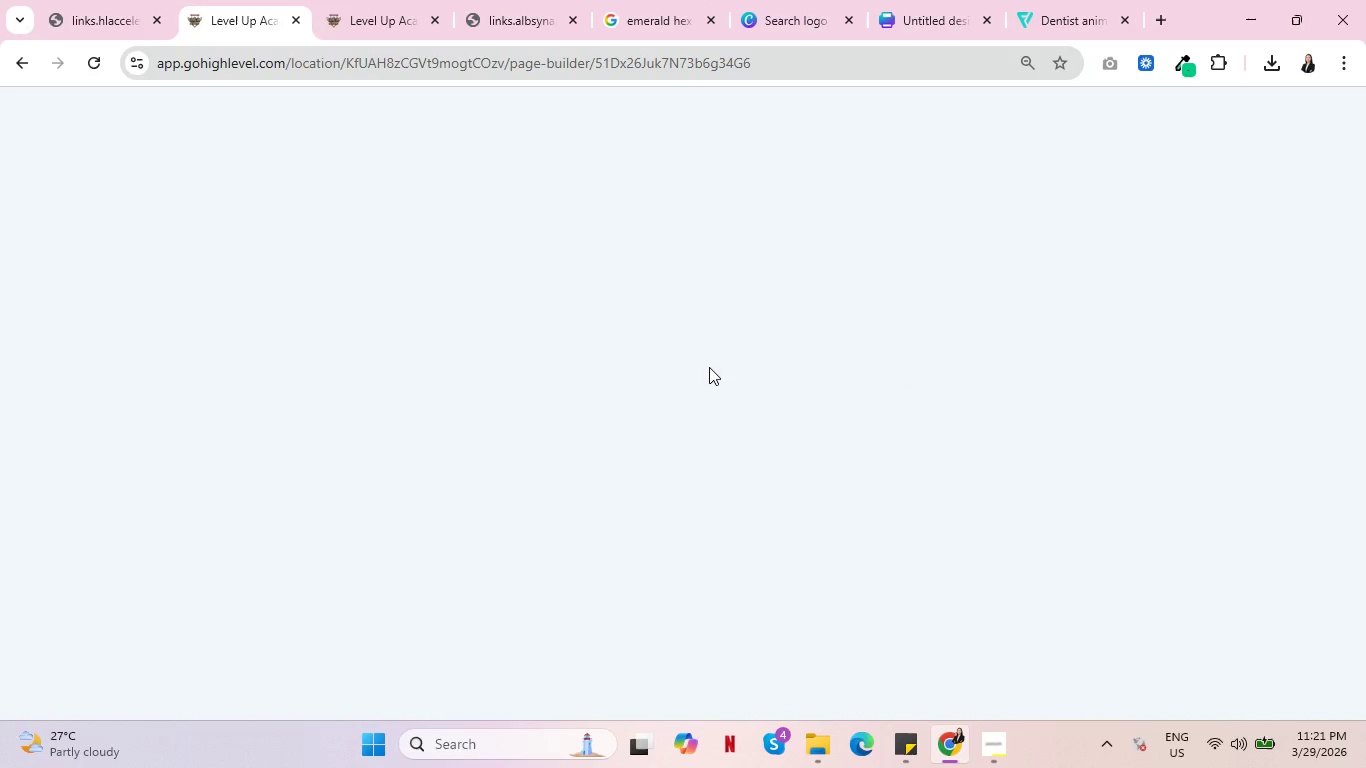 
key(Control+ControlLeft)
 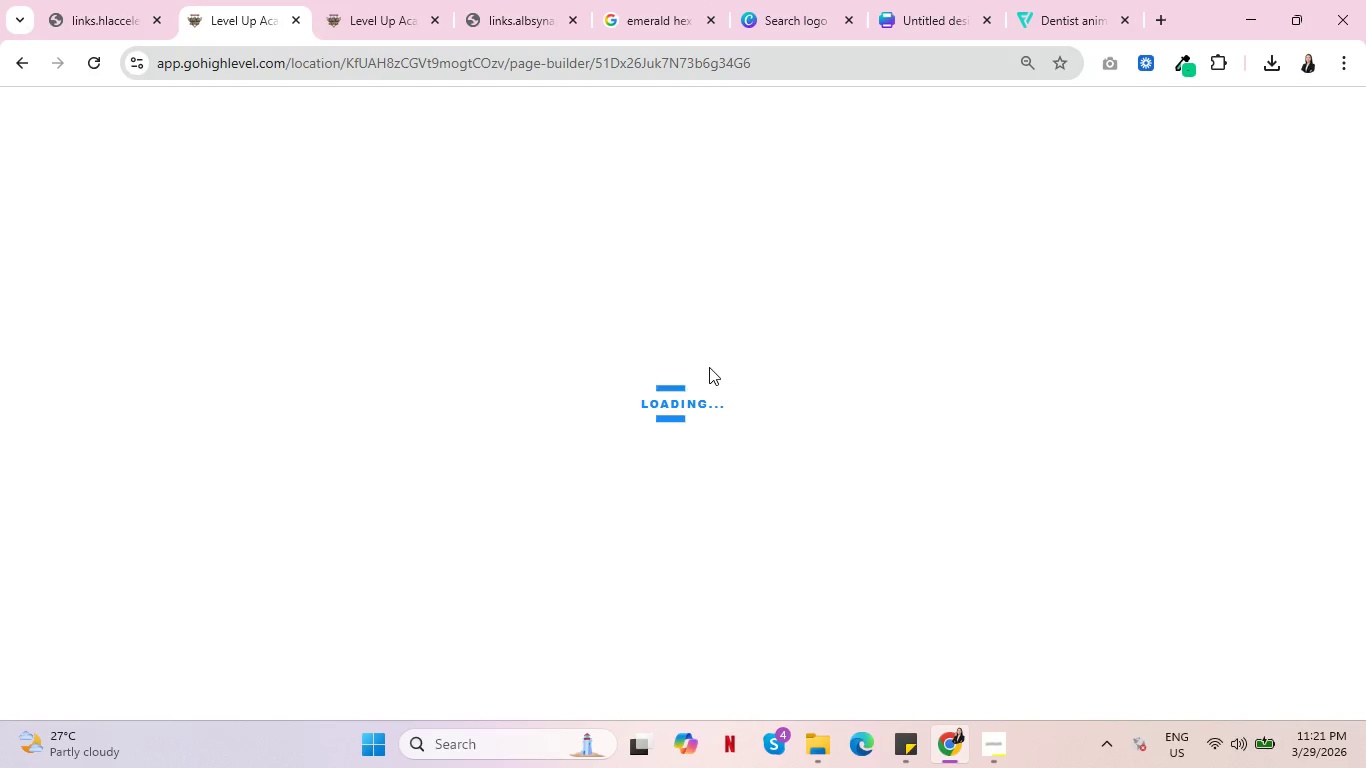 
key(Control+ControlLeft)
 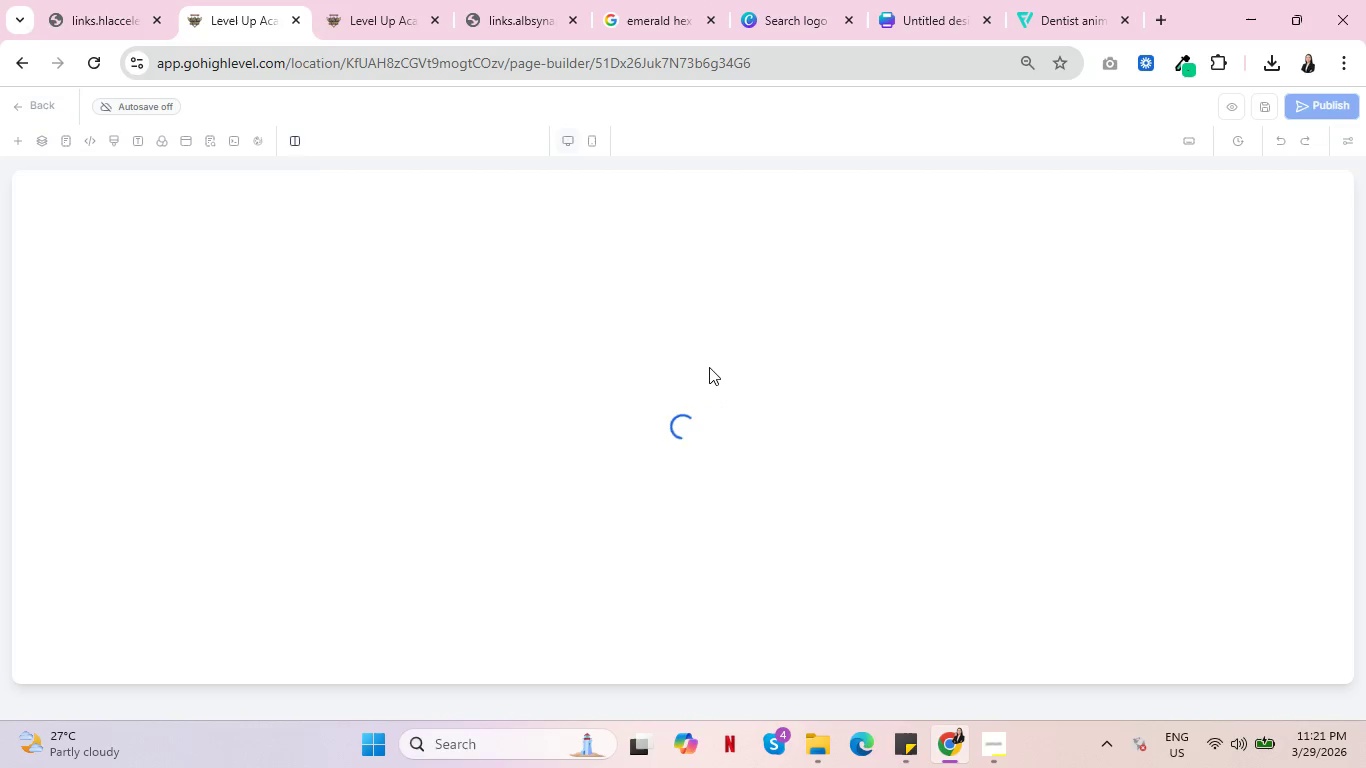 
wait(5.95)
 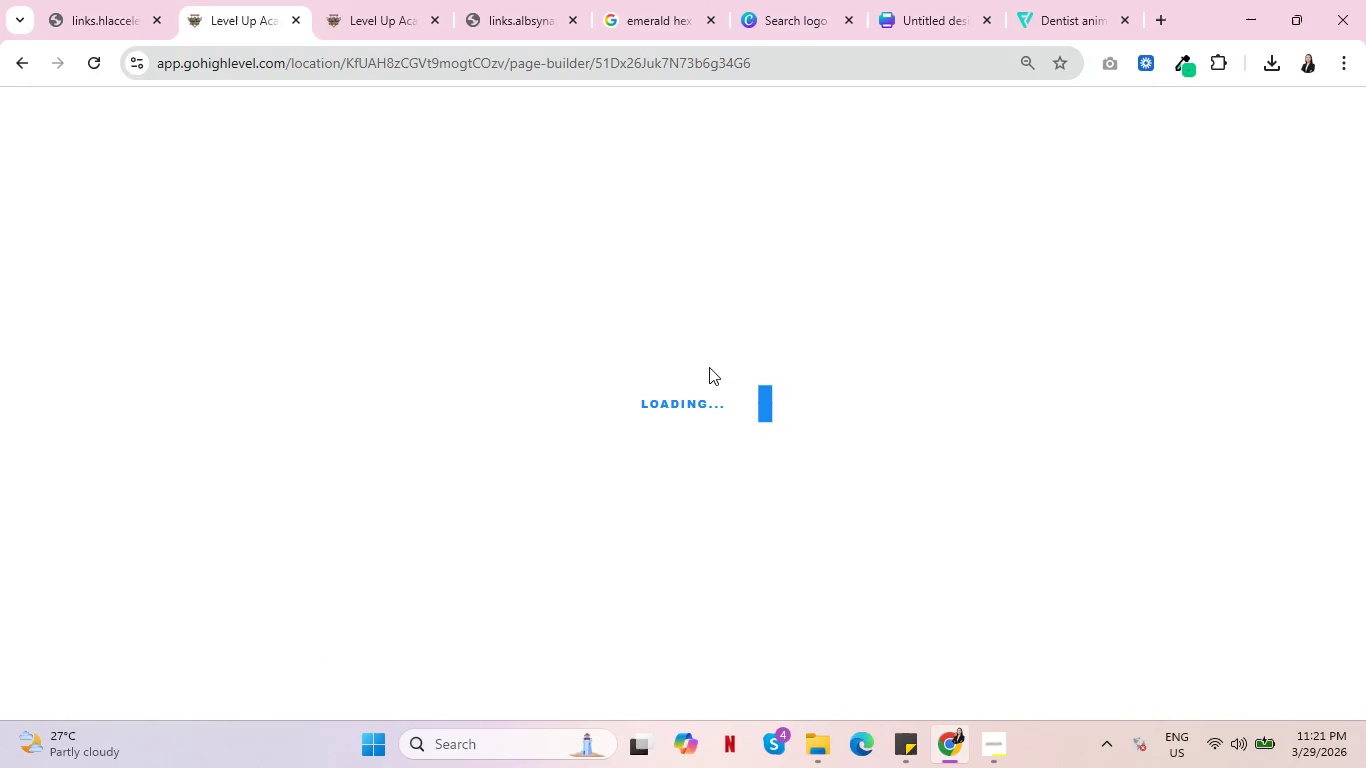 
mouse_move([507, 484])
 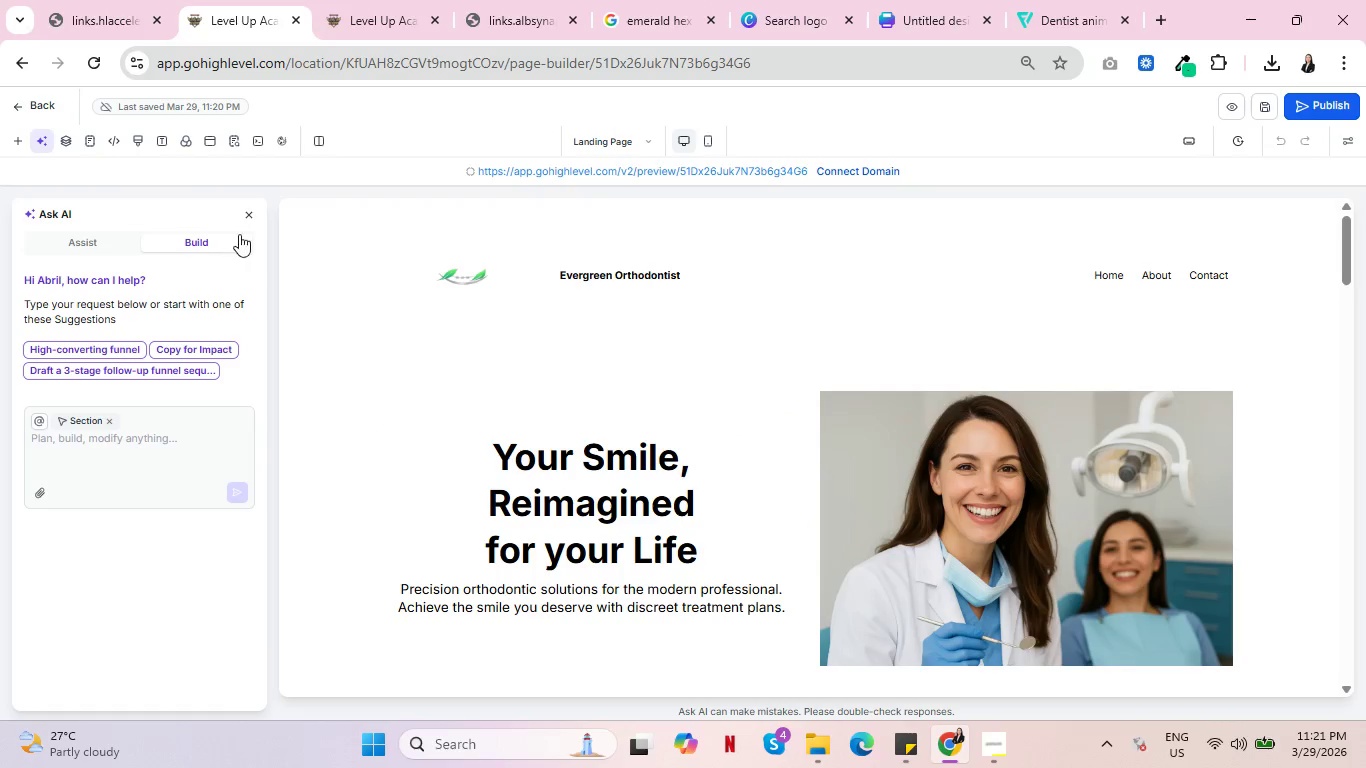 
left_click([254, 212])
 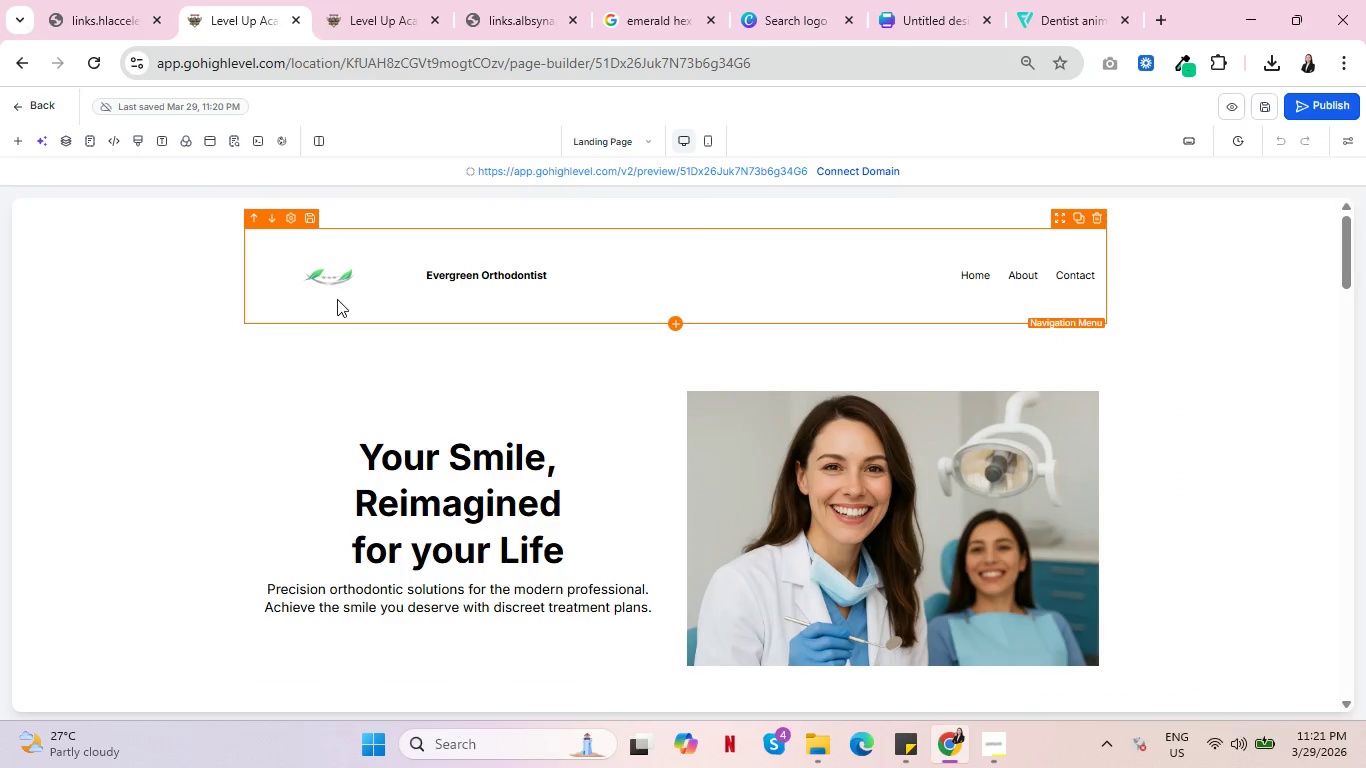 
scroll: coordinate [274, 386], scroll_direction: down, amount: 8.0
 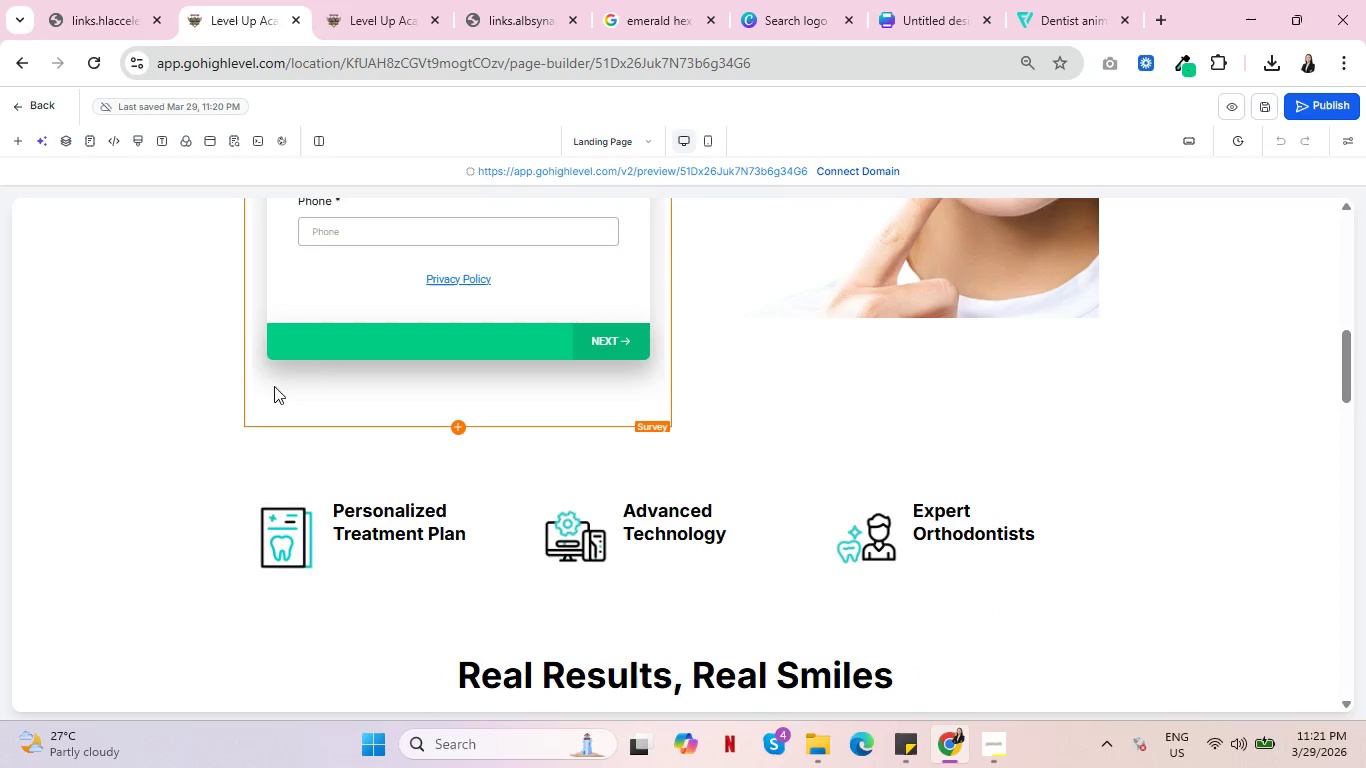 
scroll: coordinate [253, 452], scroll_direction: up, amount: 8.0
 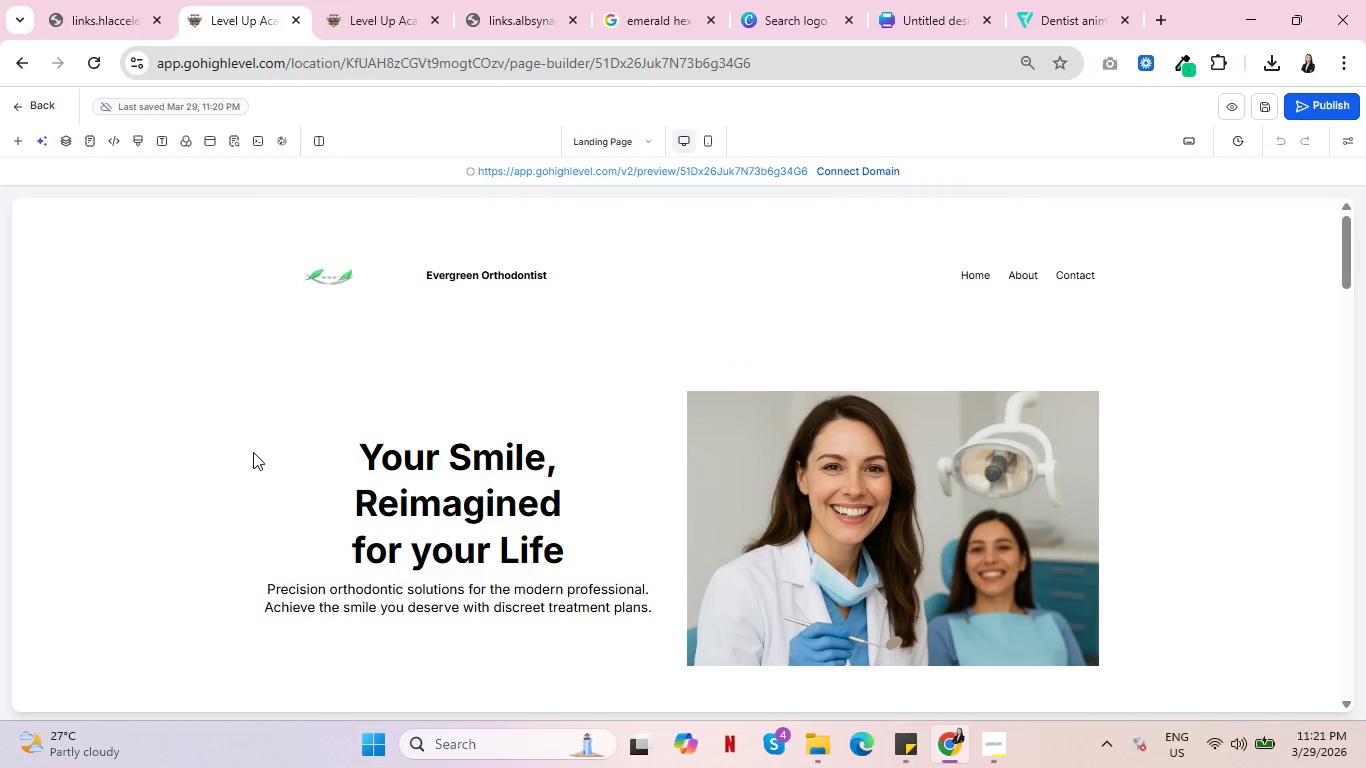 
scroll: coordinate [677, 546], scroll_direction: down, amount: 21.0
 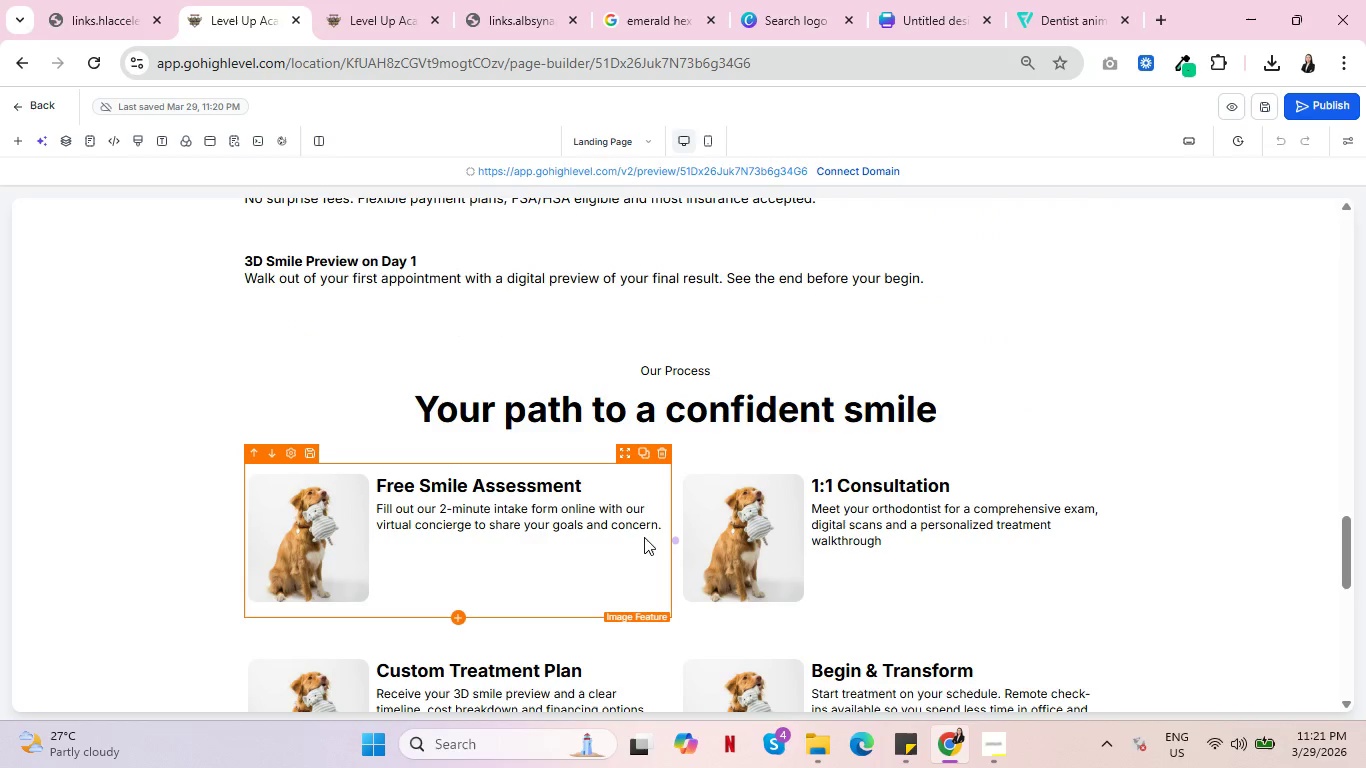 
key(Control+ControlLeft)
 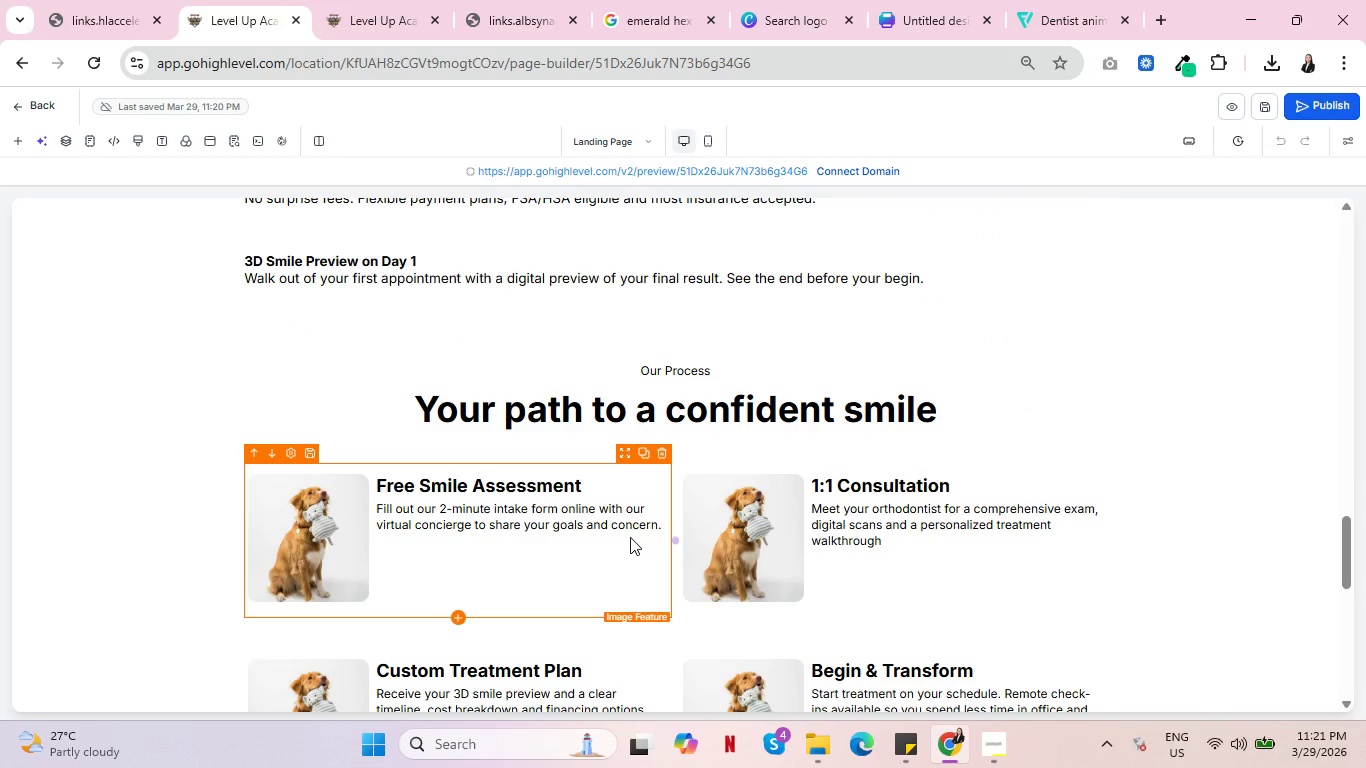 
key(Control+ControlLeft)
 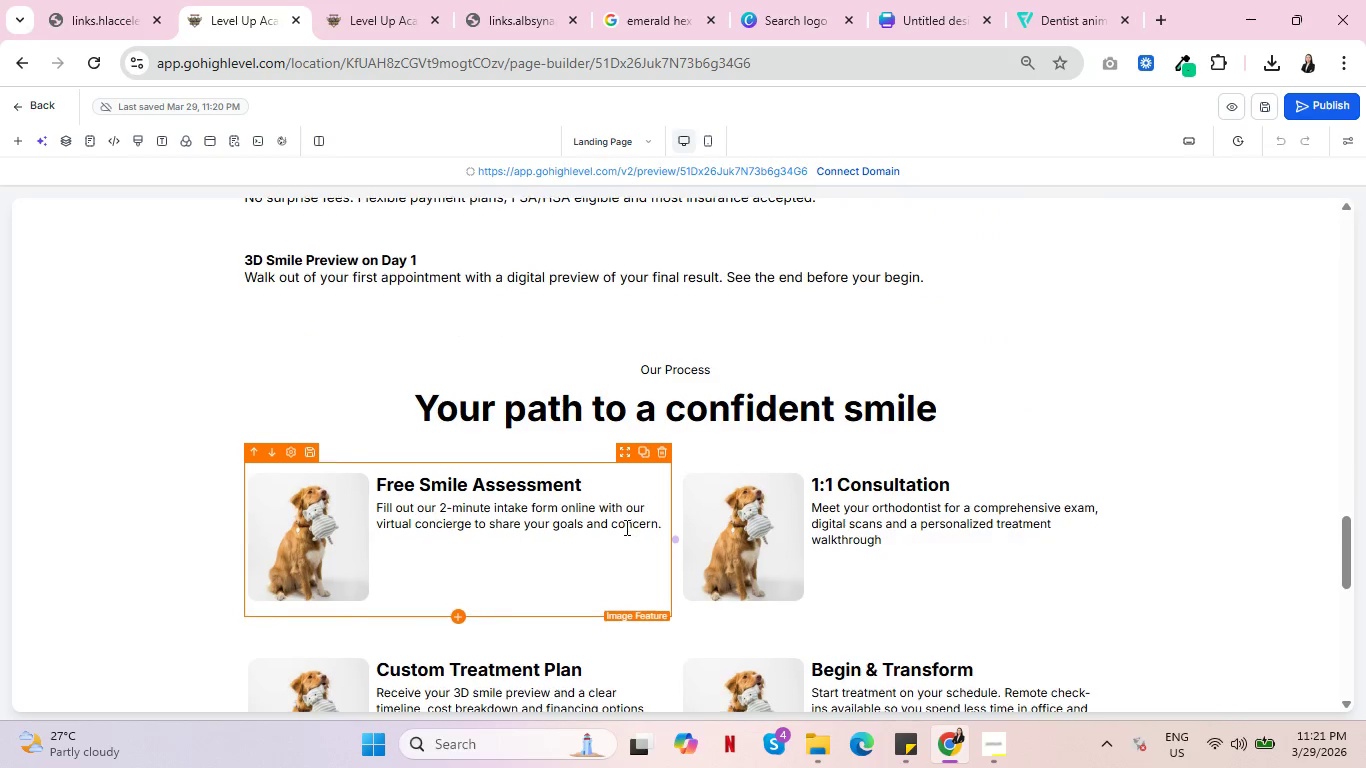 
scroll: coordinate [624, 527], scroll_direction: down, amount: 10.0
 